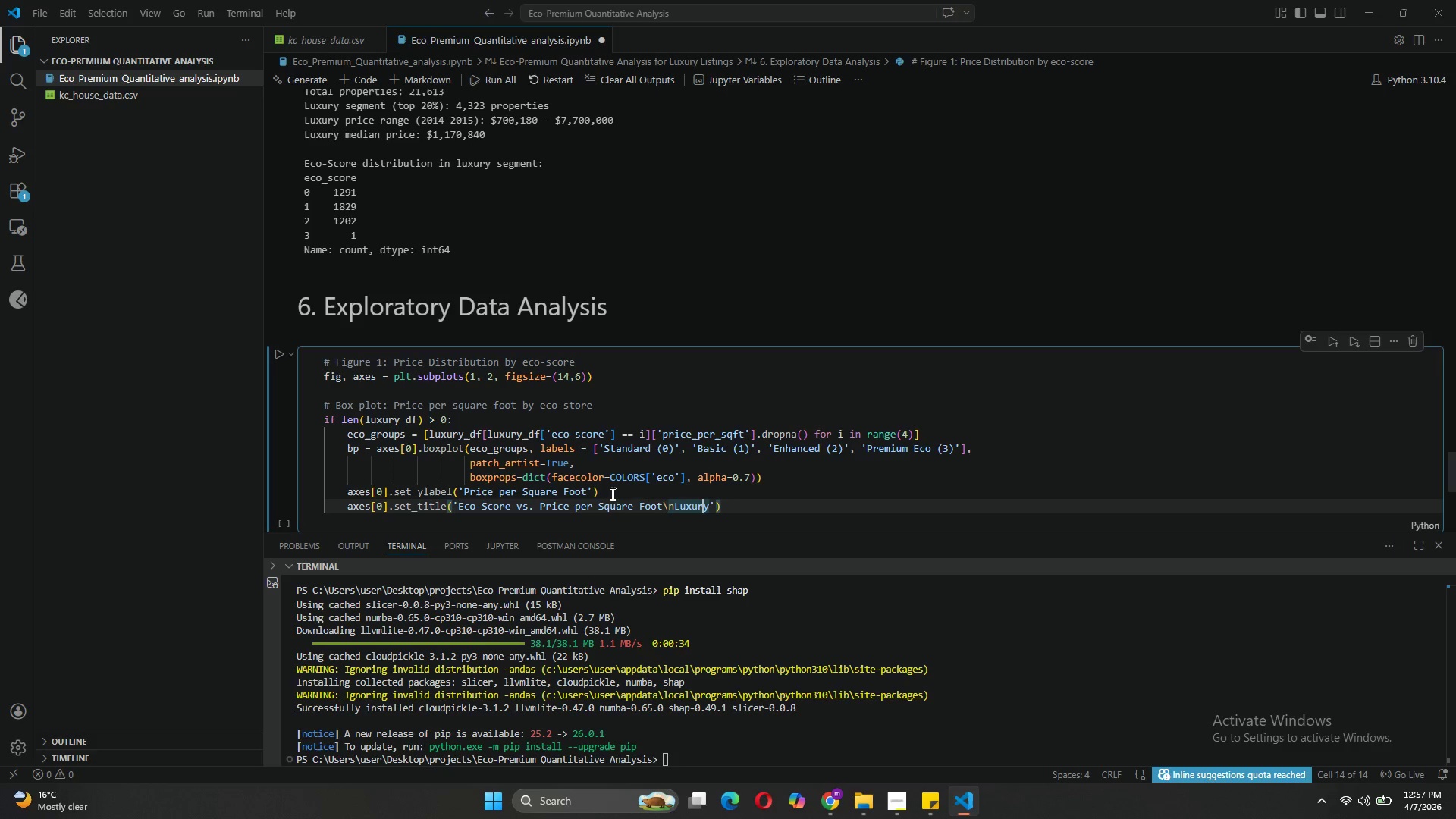 
key(ArrowRight)
 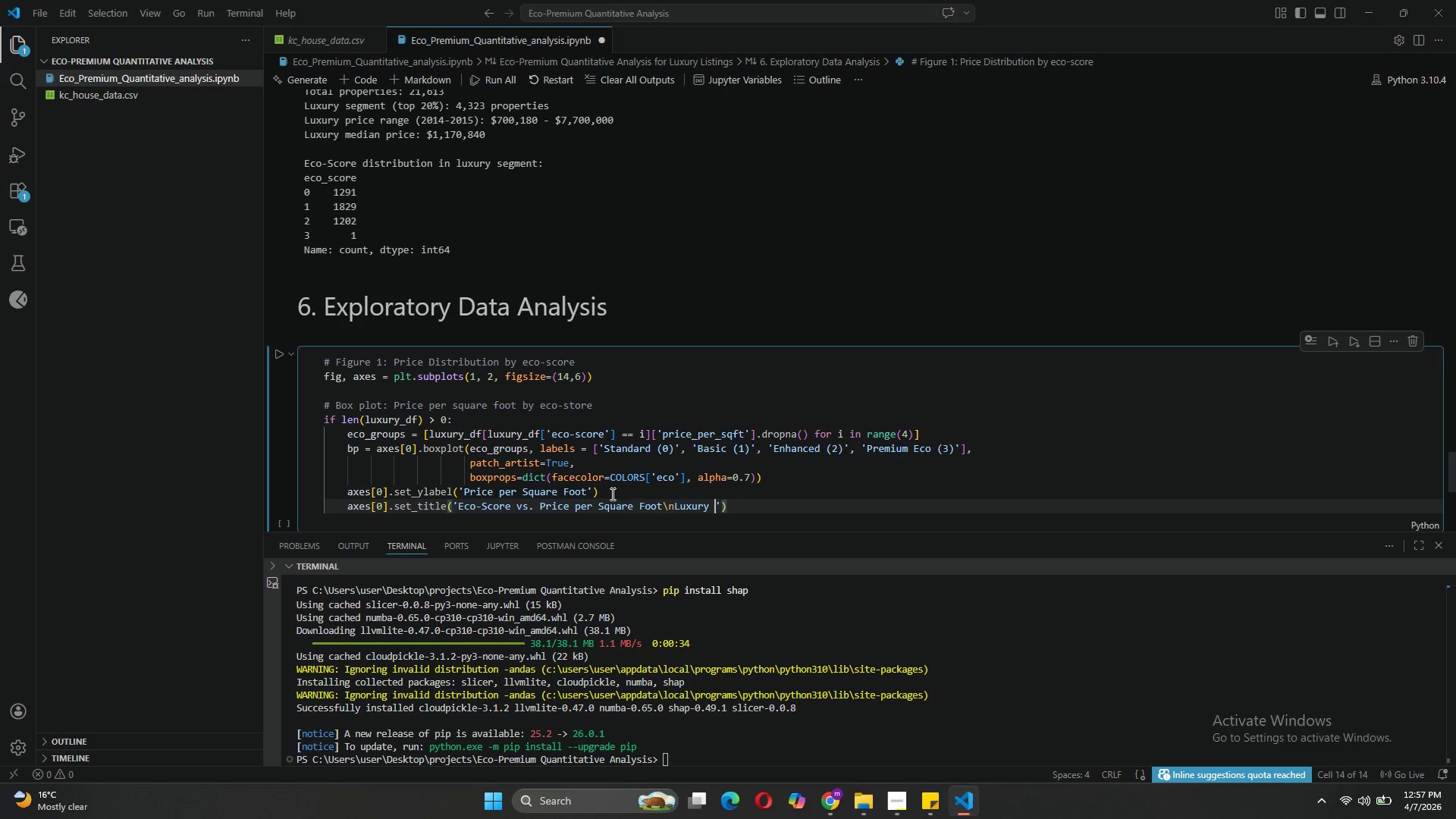 
type( Segment)
 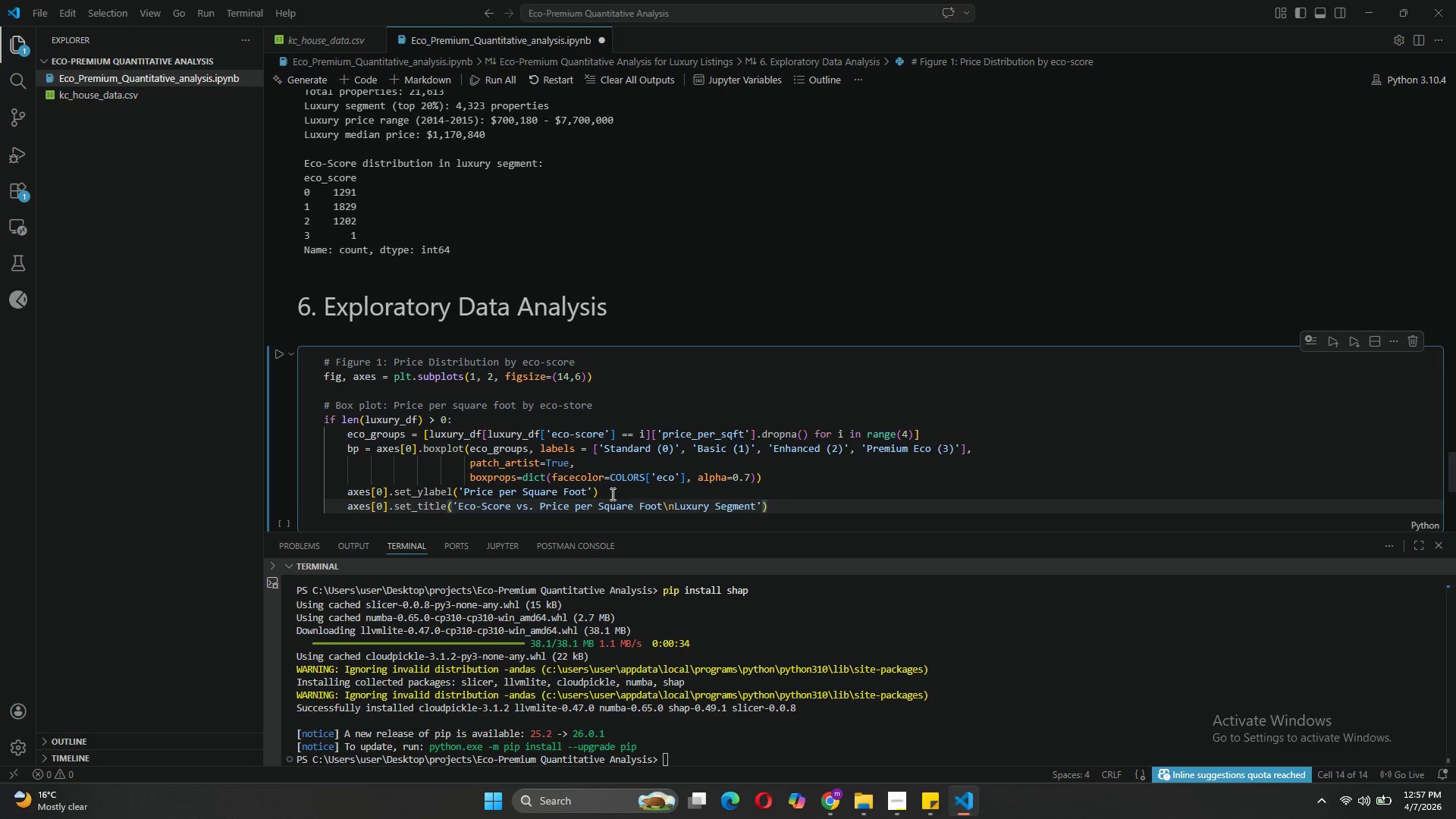 
wait(7.58)
 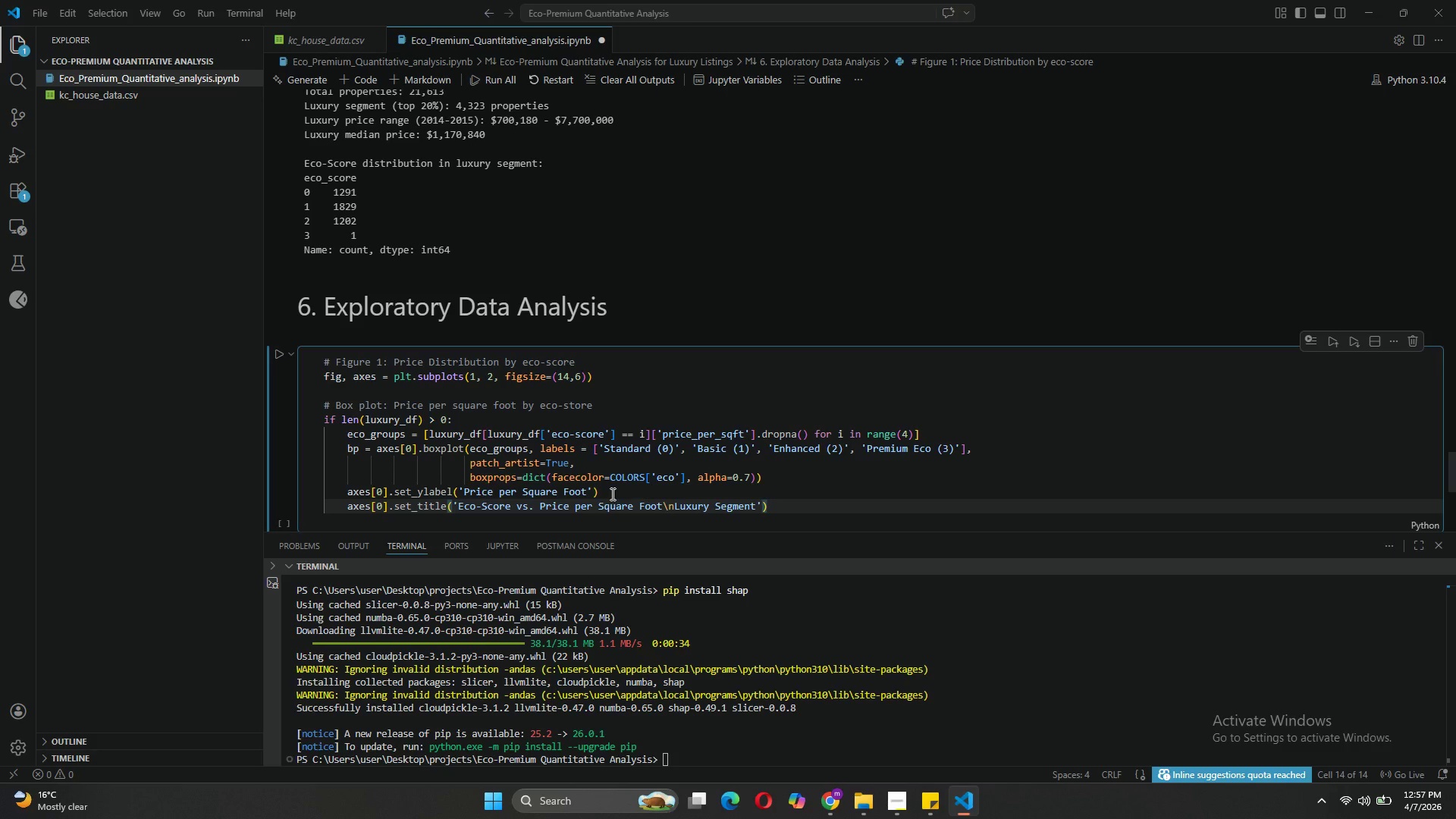 
key(ArrowRight)
 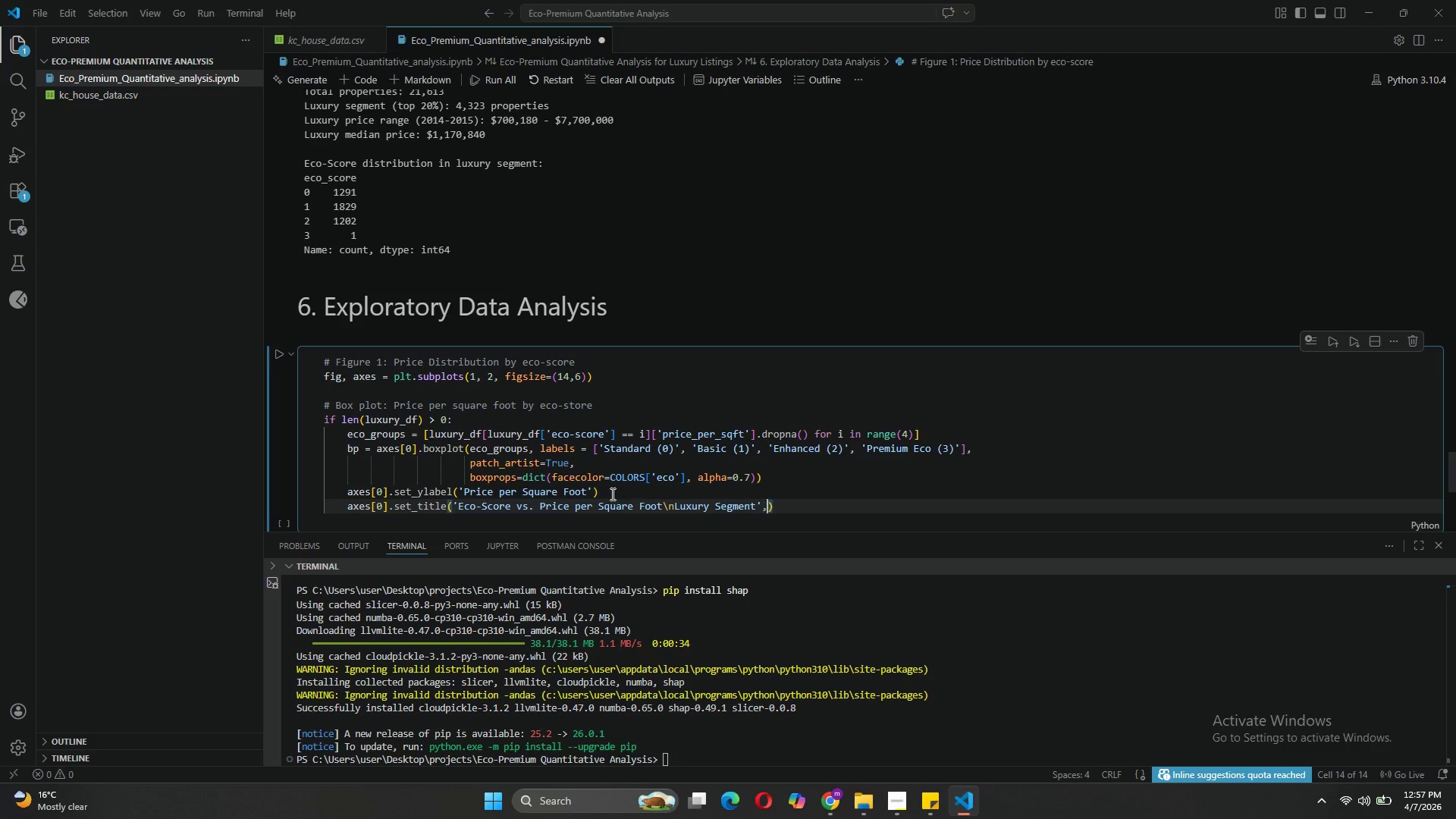 
type(, fontweu)
key(Backspace)
type(ight='bold)
 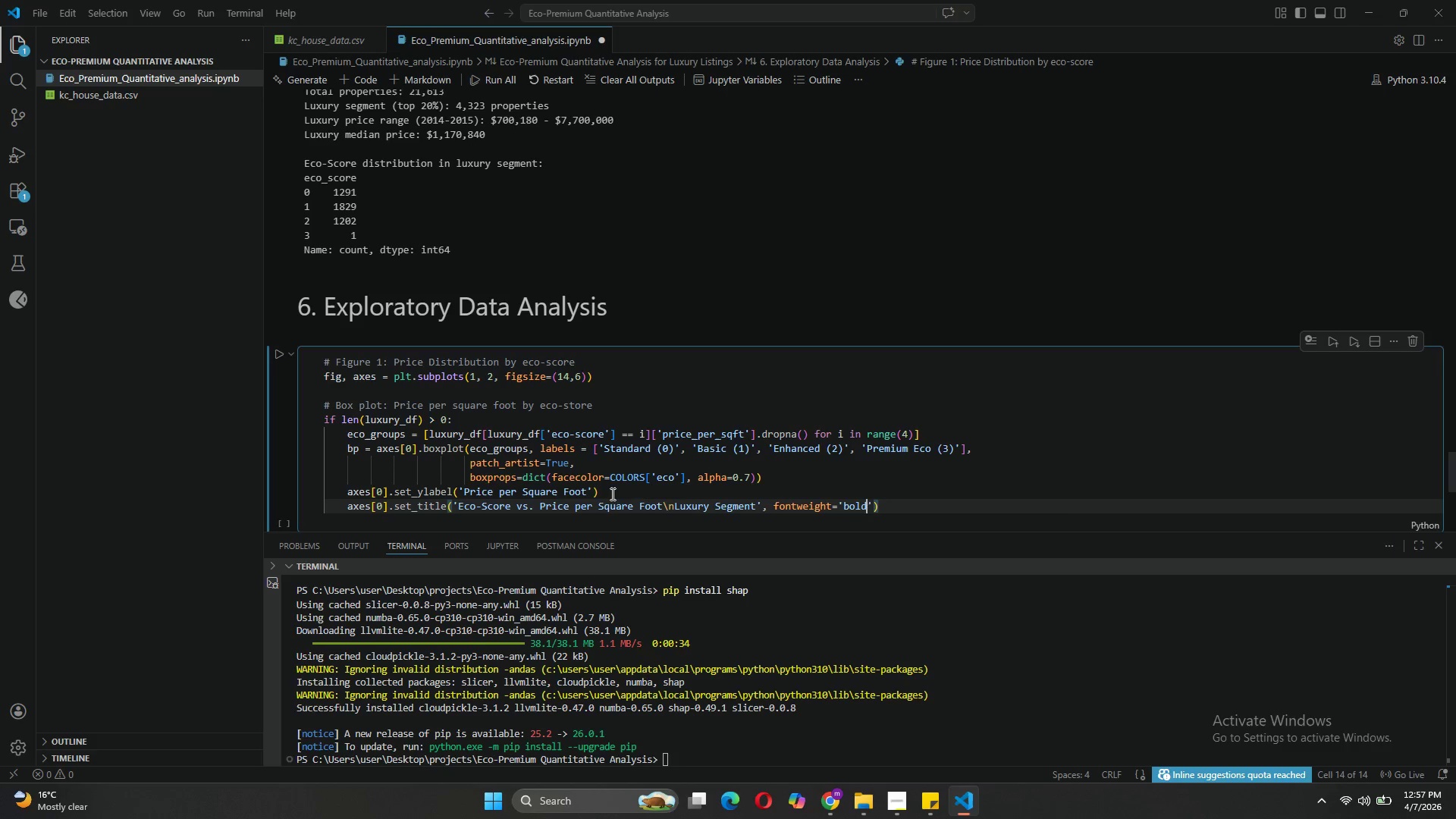 
key(ArrowRight)
 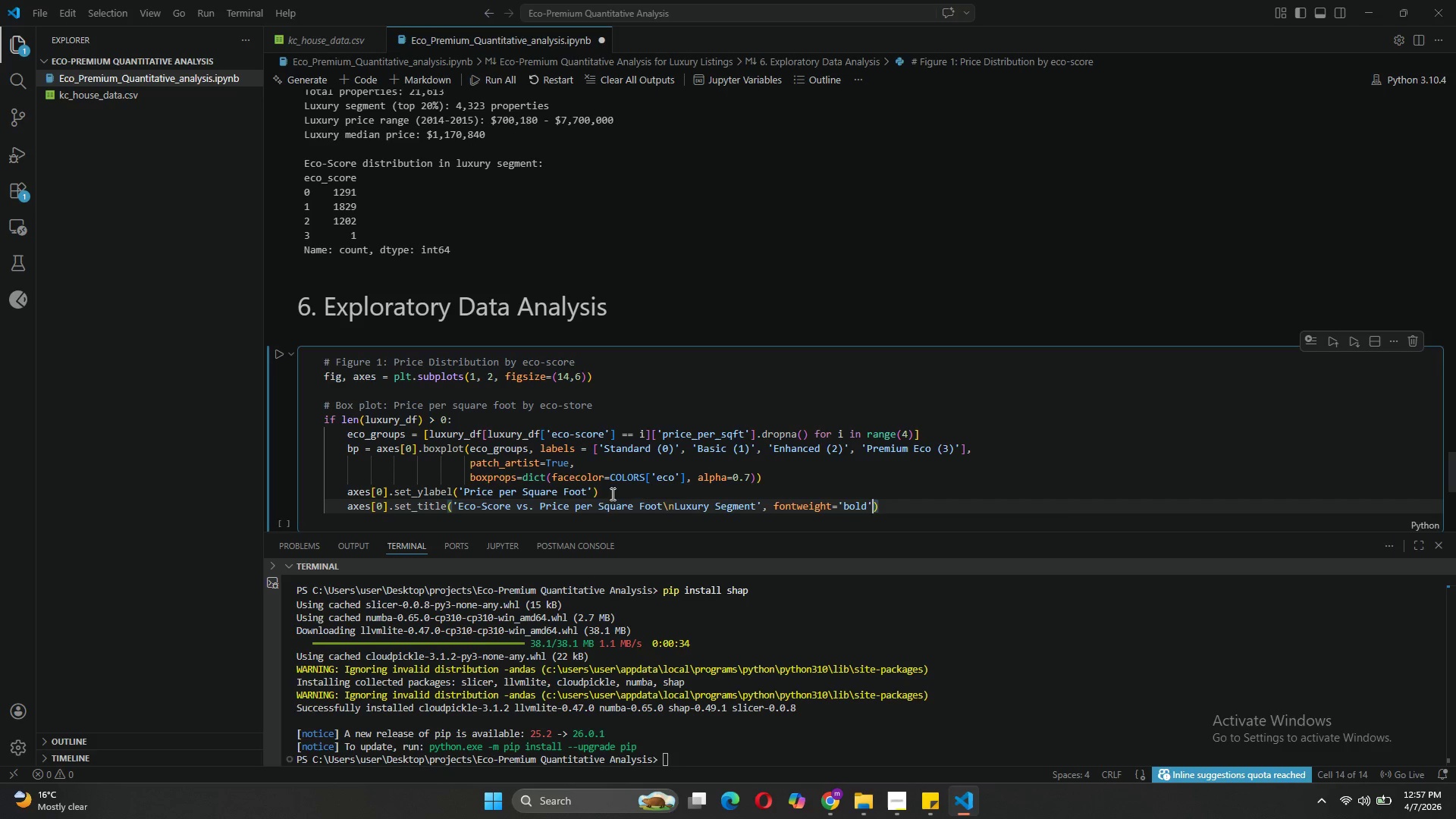 
key(ArrowRight)
 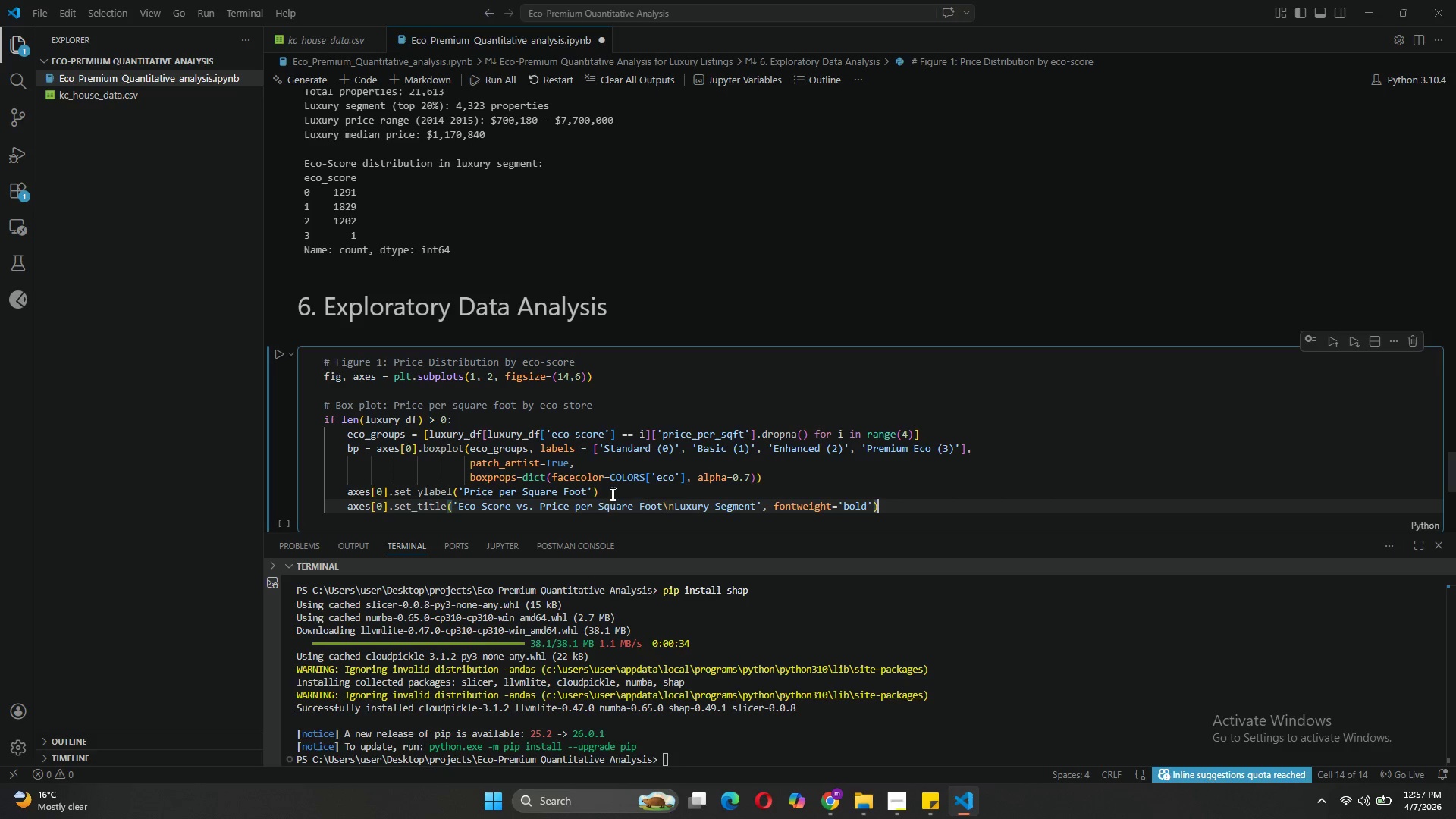 
key(ArrowRight)
 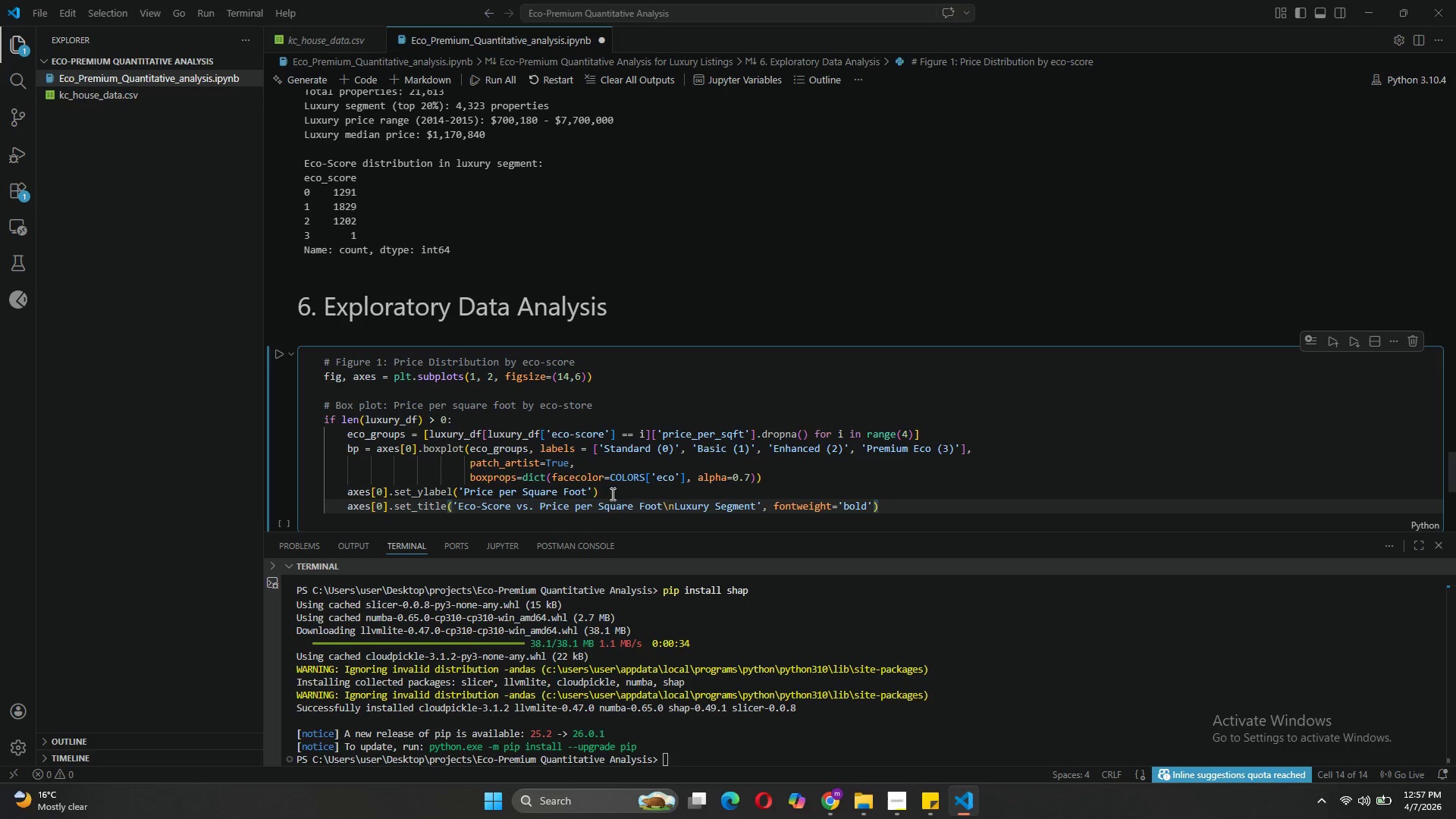 
key(Enter)
 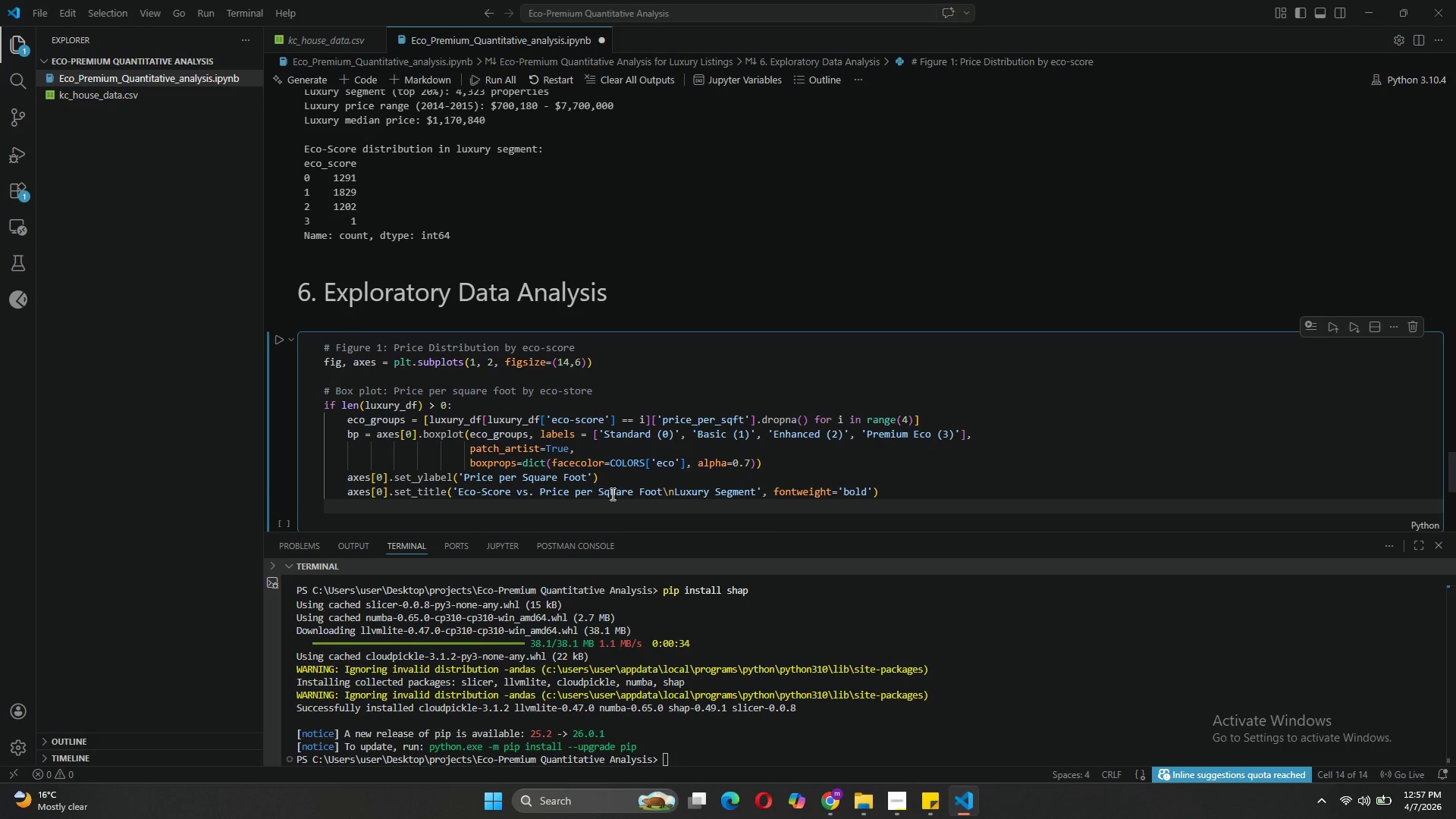 
type(axes[0)
 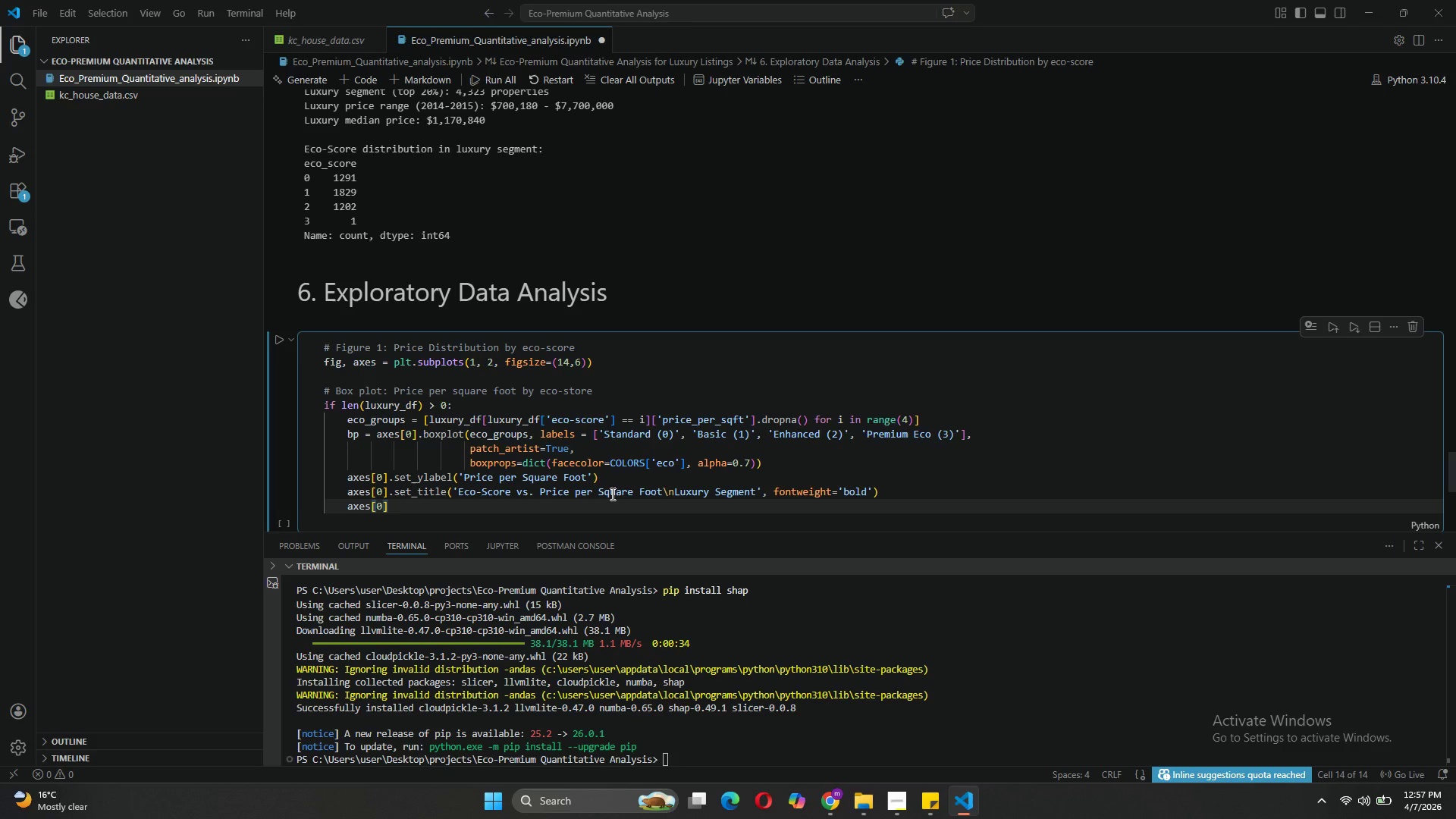 
key(ArrowRight)
 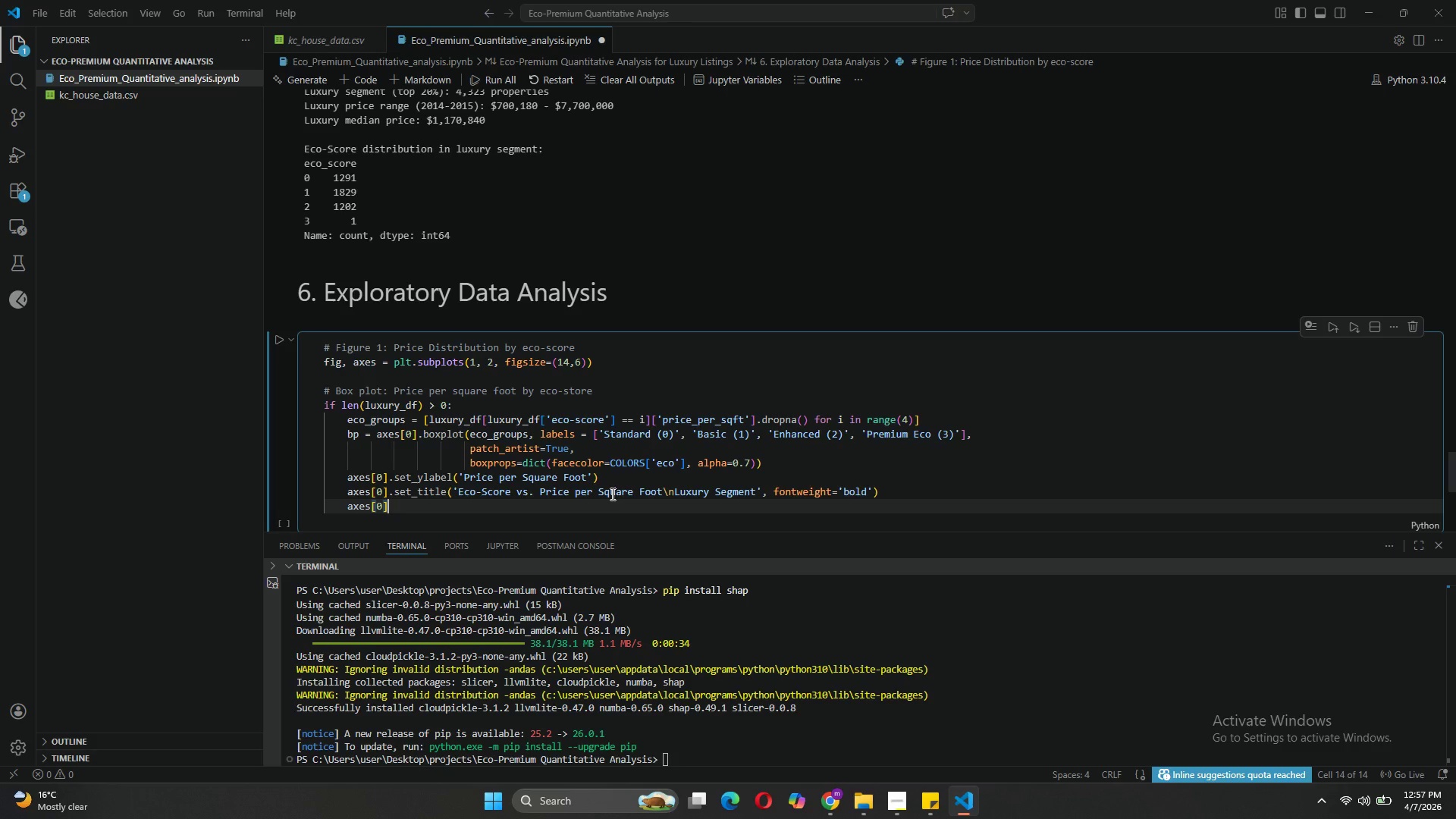 
type(.grid)
 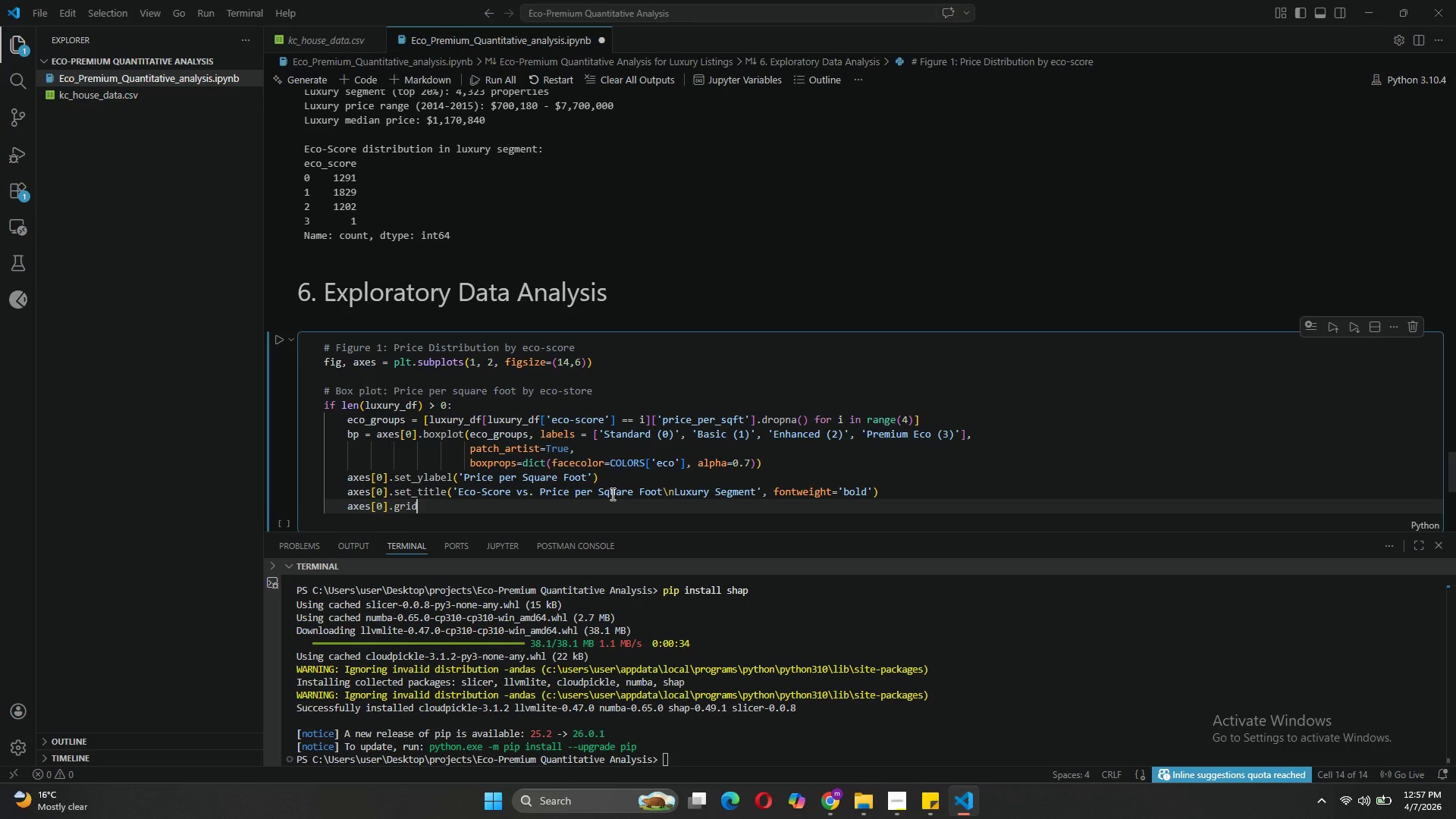 
wait(5.62)
 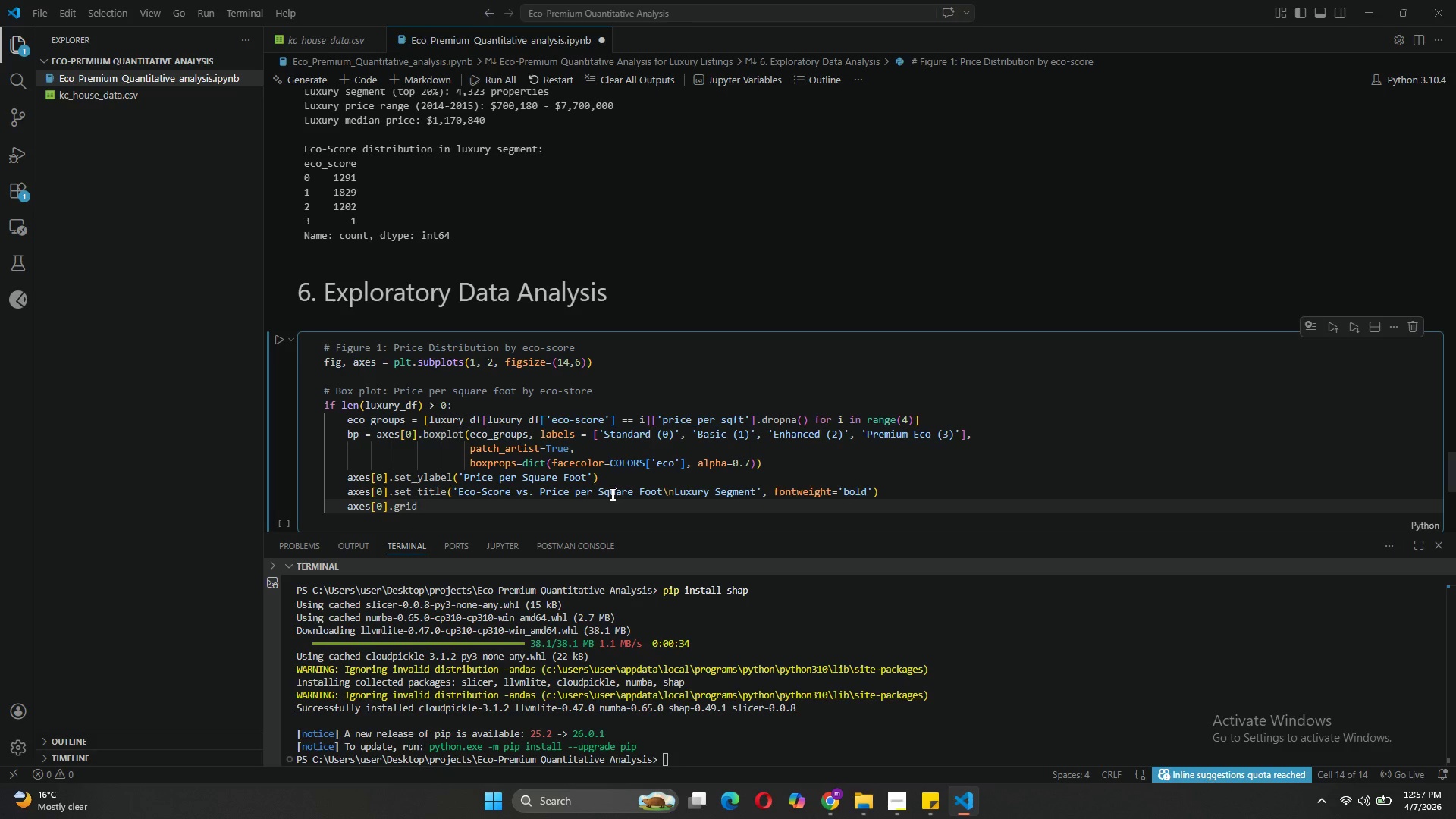 
key(Shift+9)
 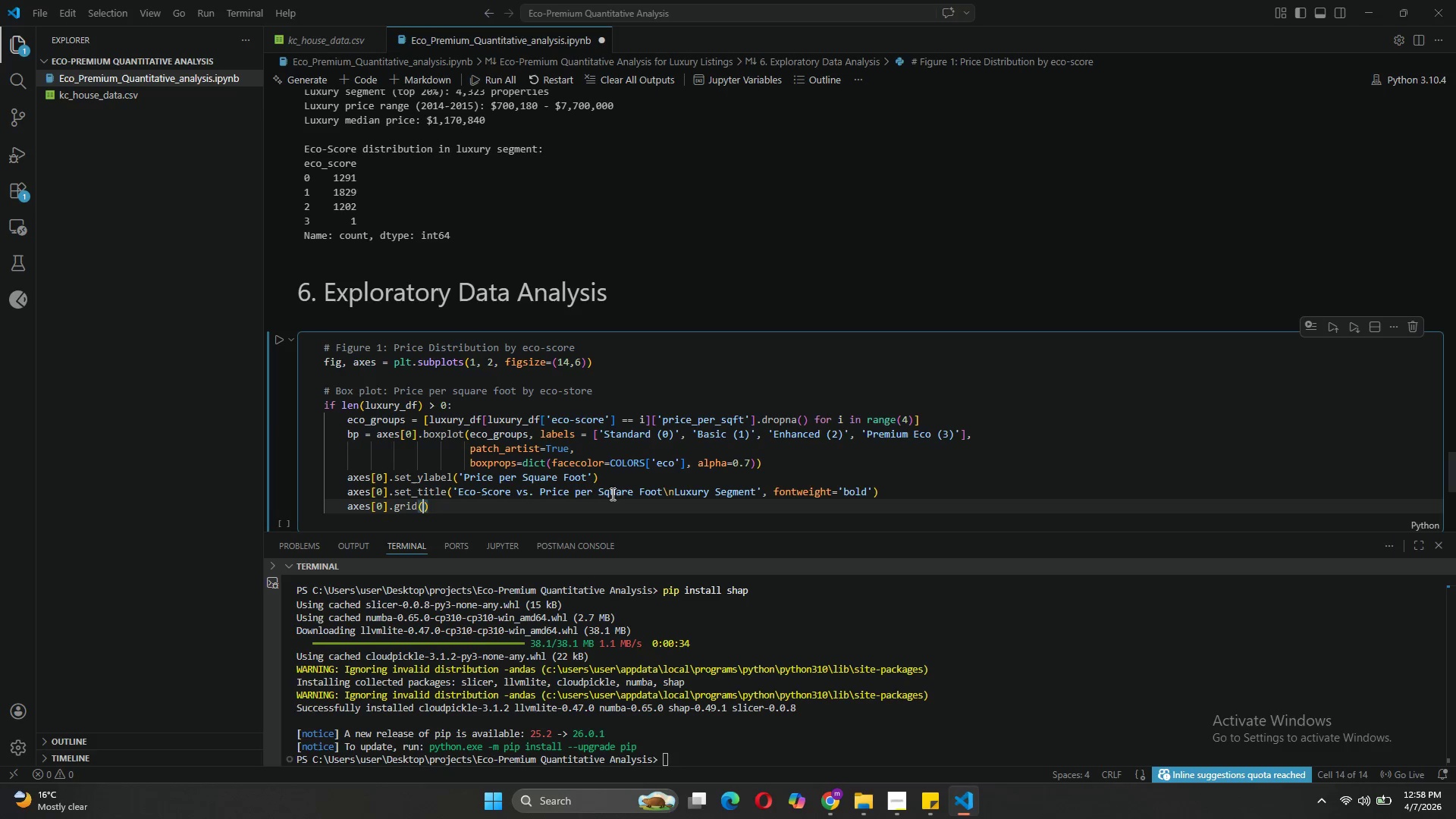 
wait(15.3)
 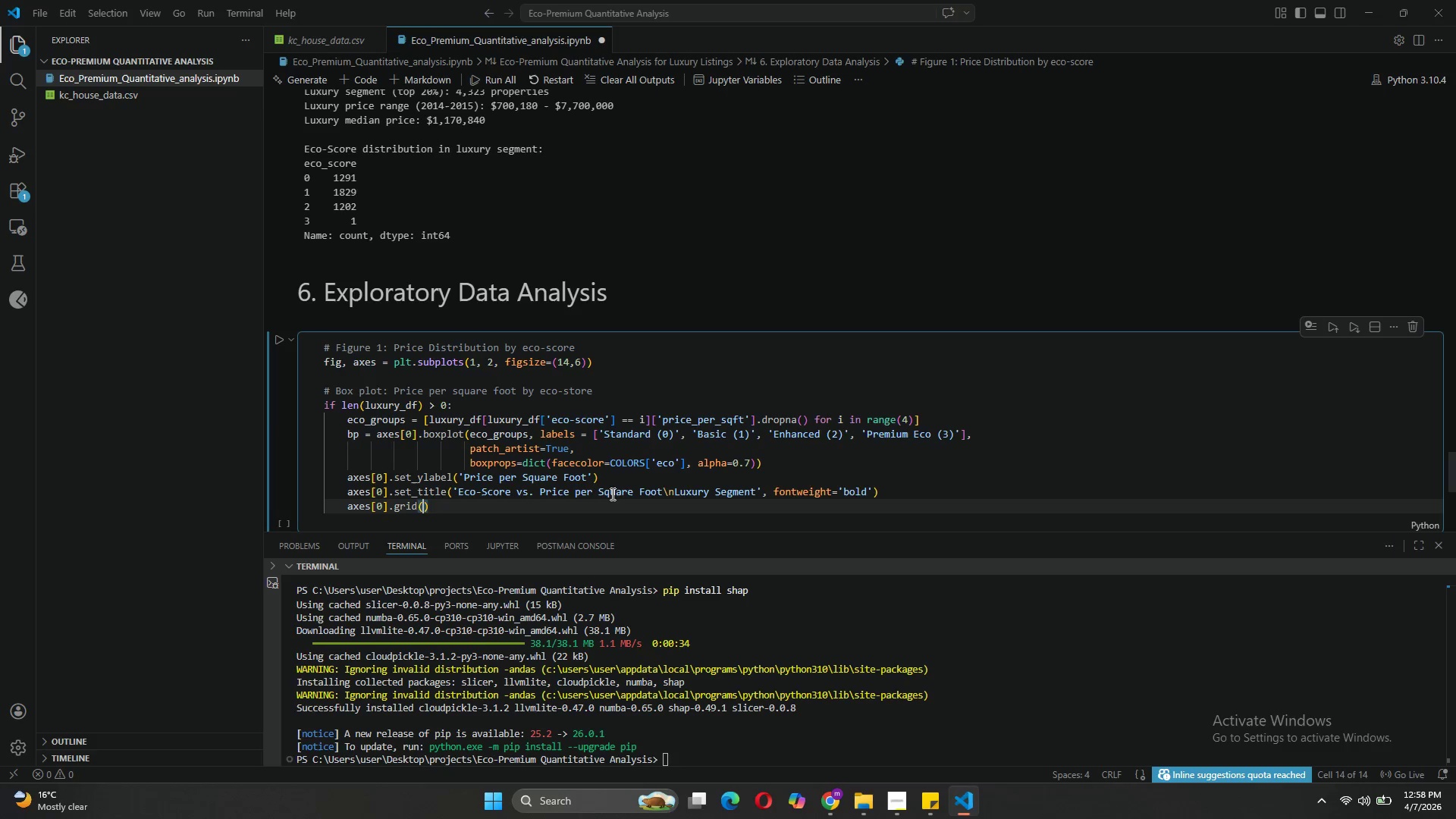 
type(True, alpha=0.3)
 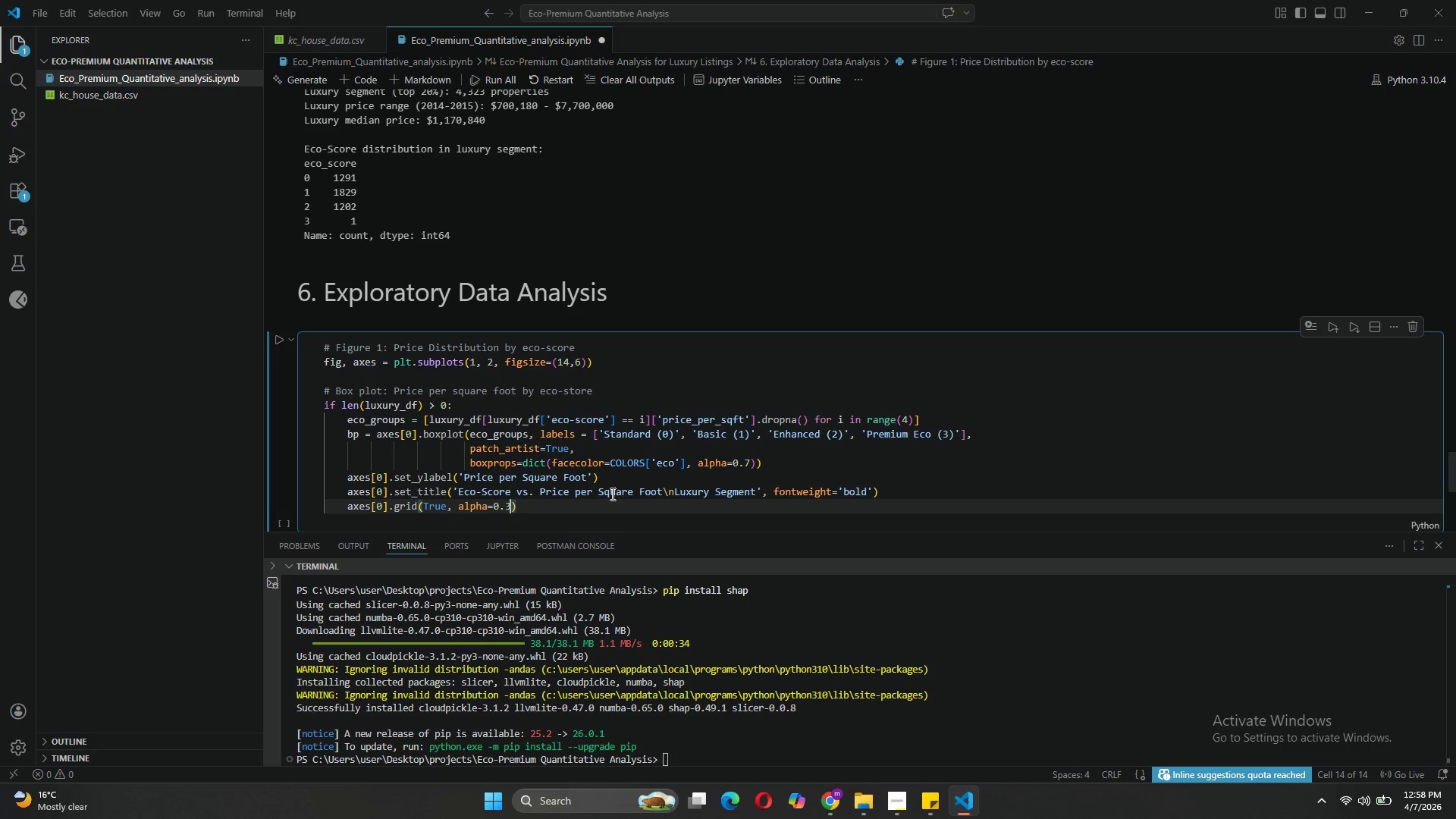 
wait(13.12)
 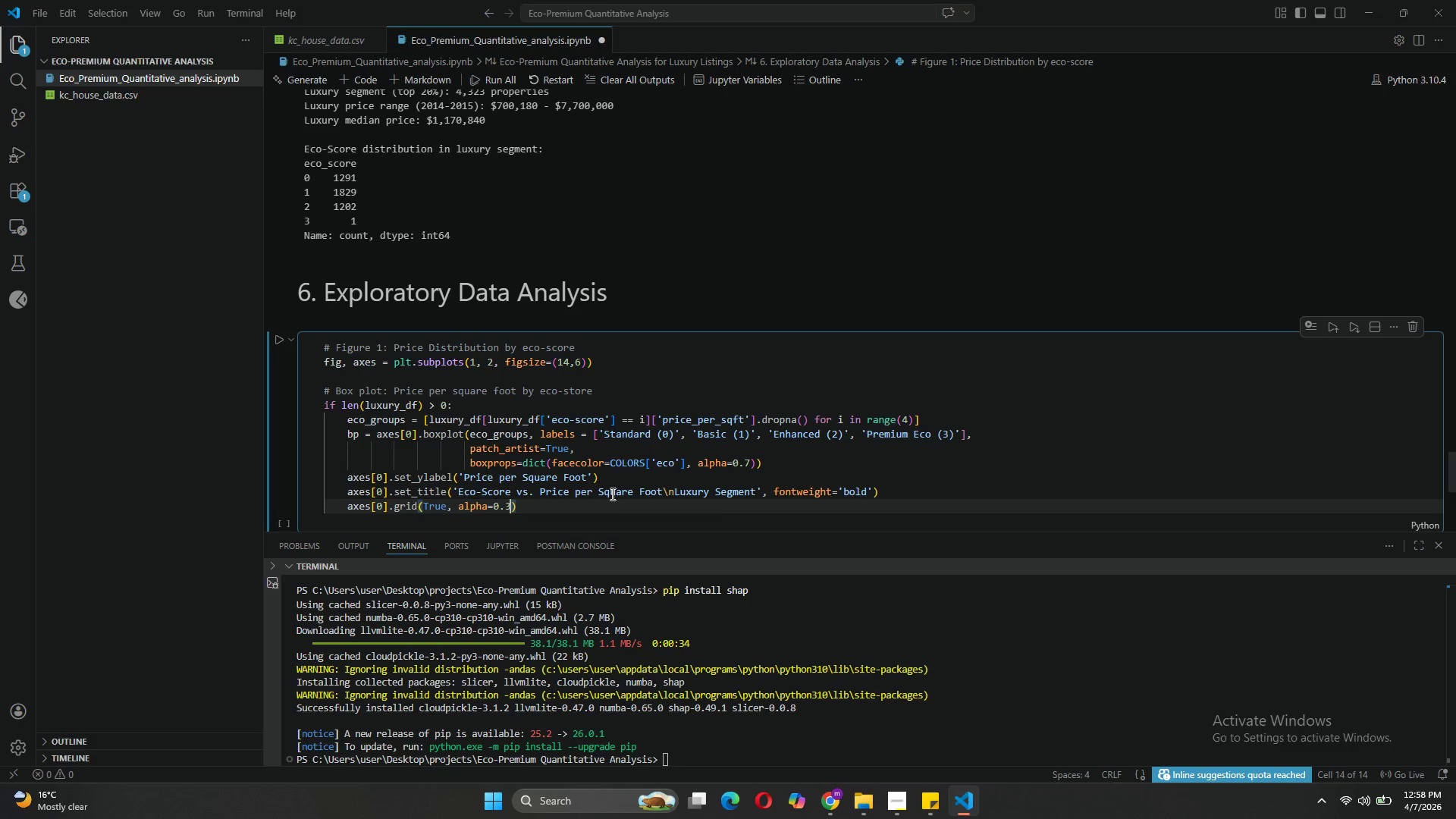 
key(ArrowRight)
 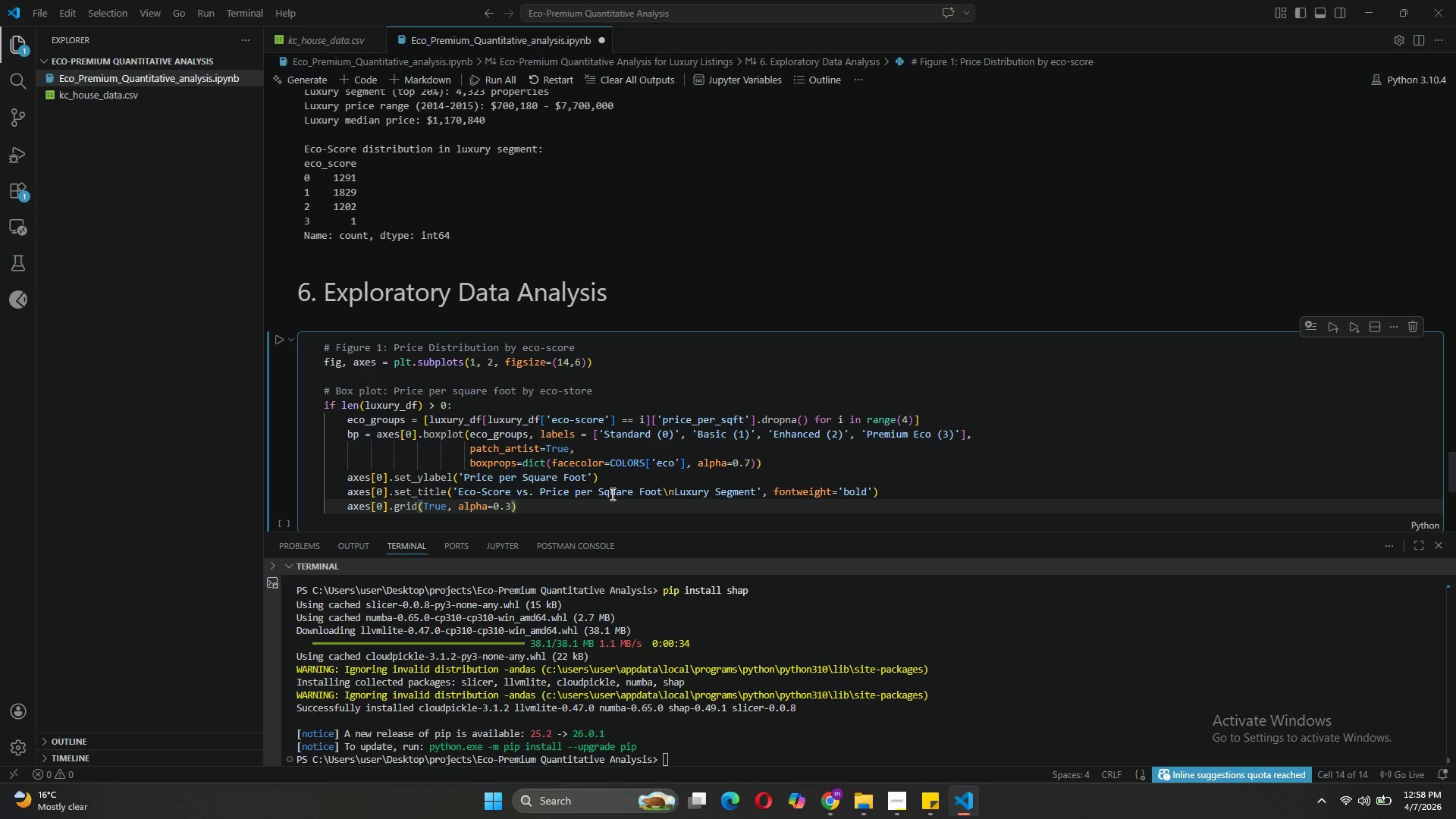 
wait(15.61)
 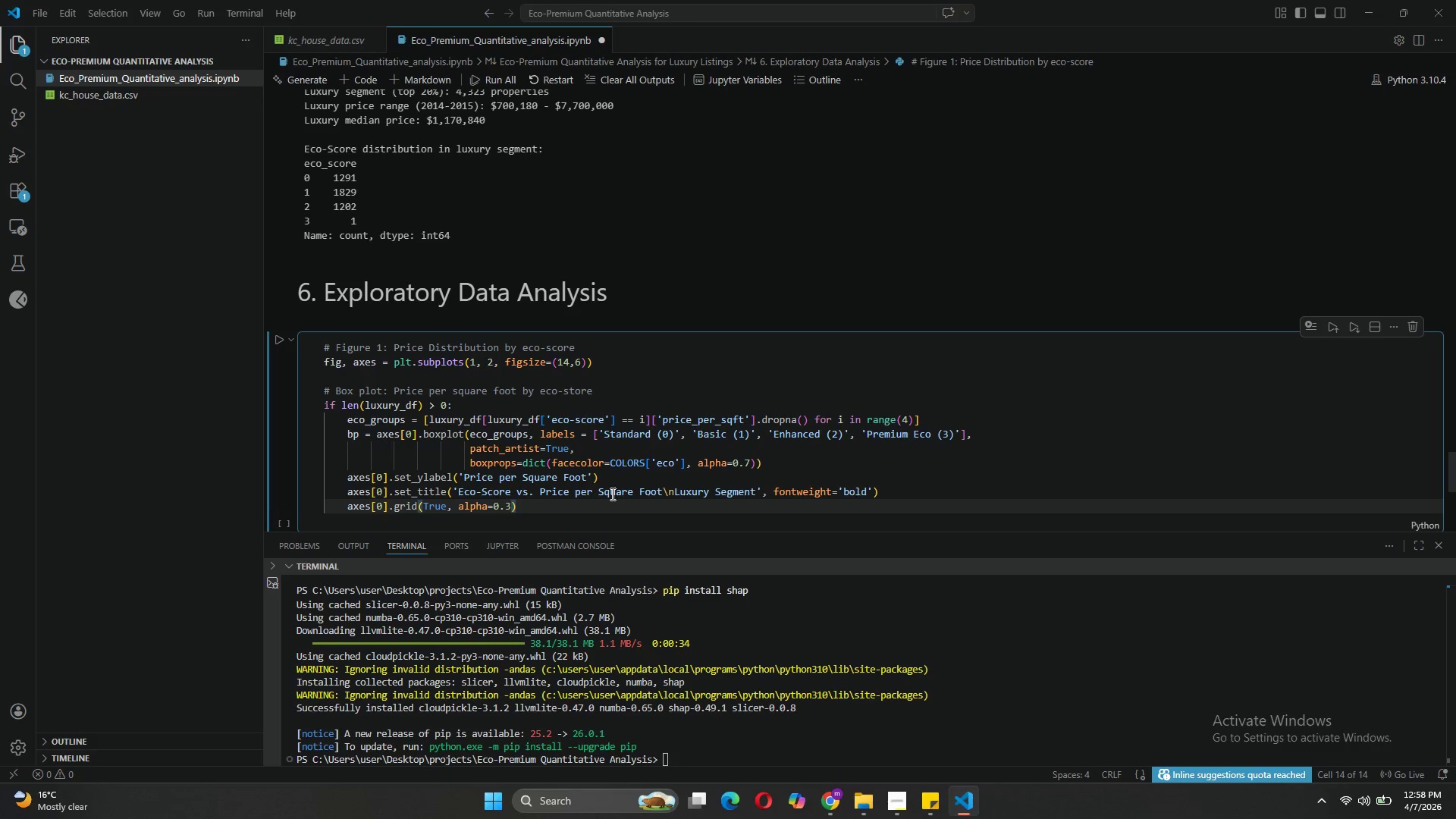 
key(Enter)
 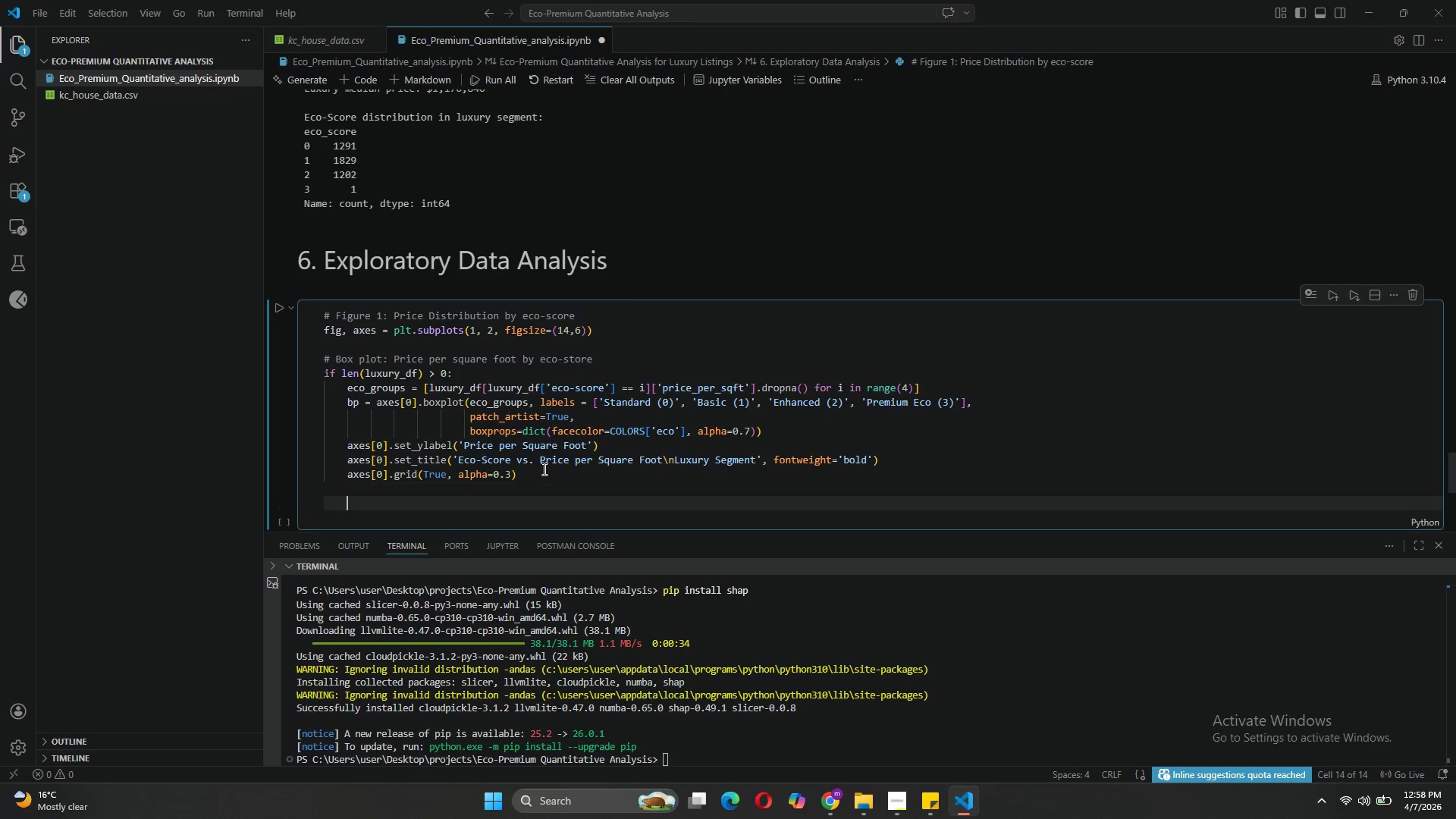 
key(Enter)
 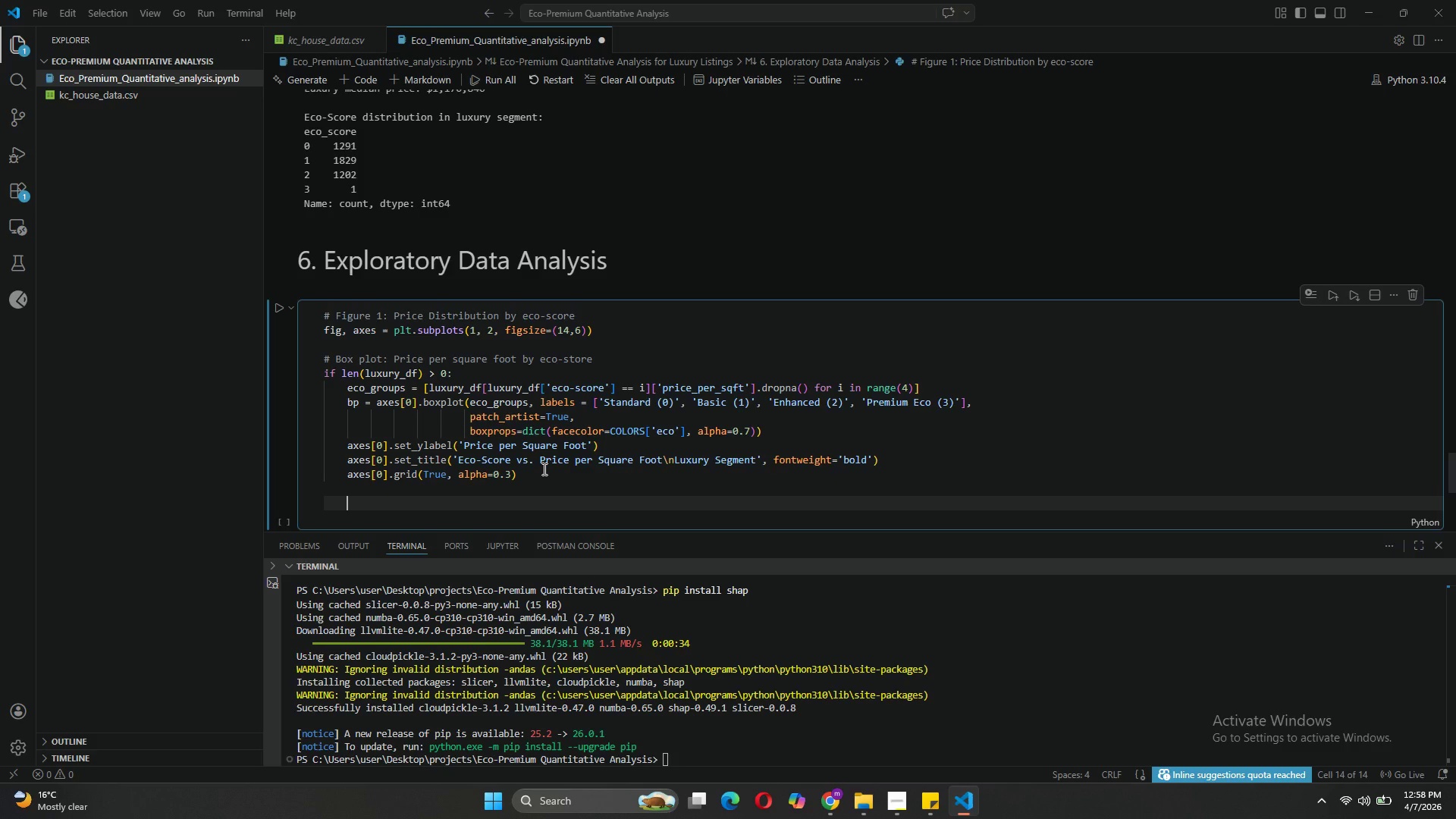 
key(Backspace)
type(# Bar plot: Median  premium)
 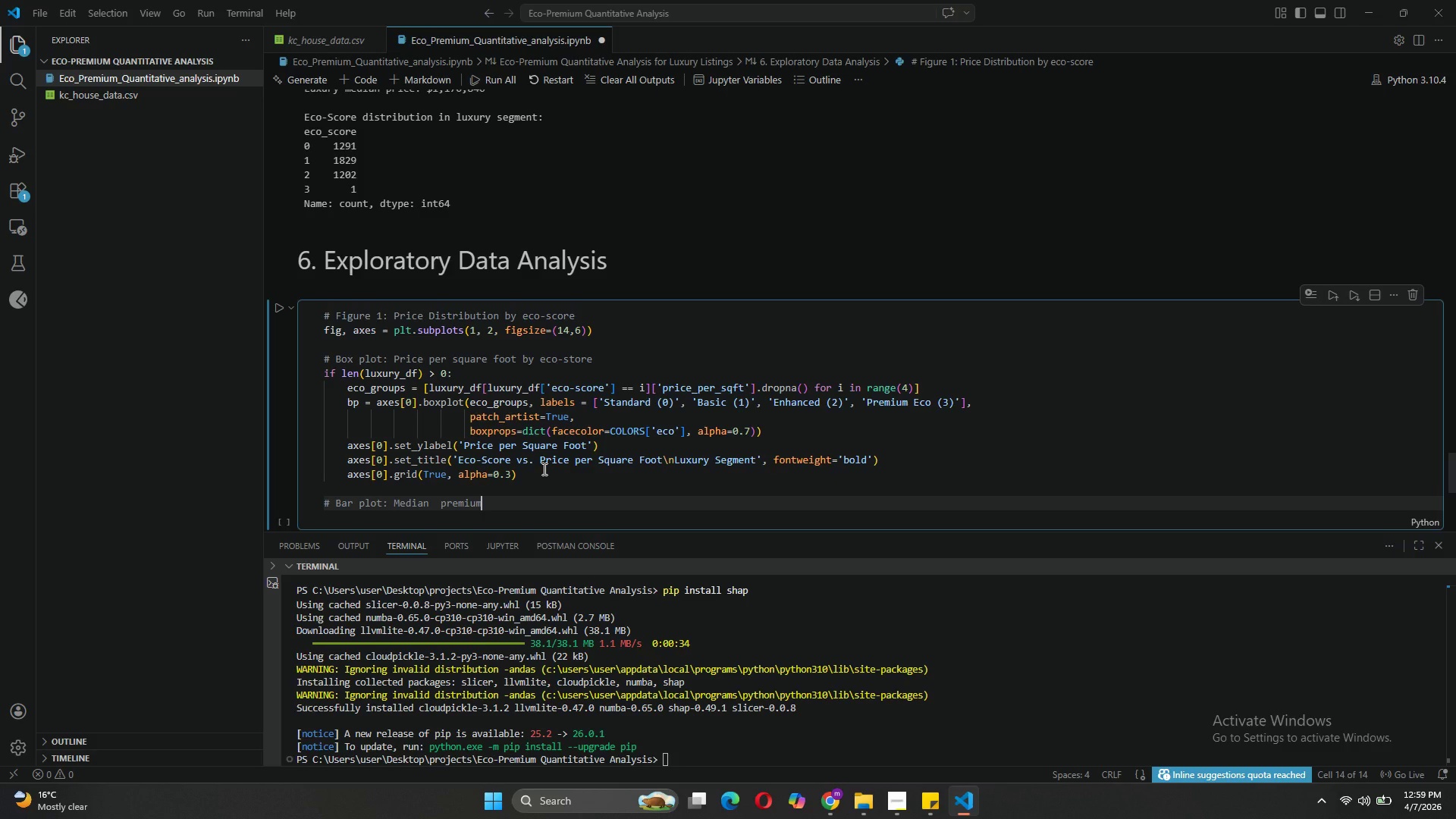 
key(ArrowLeft)
 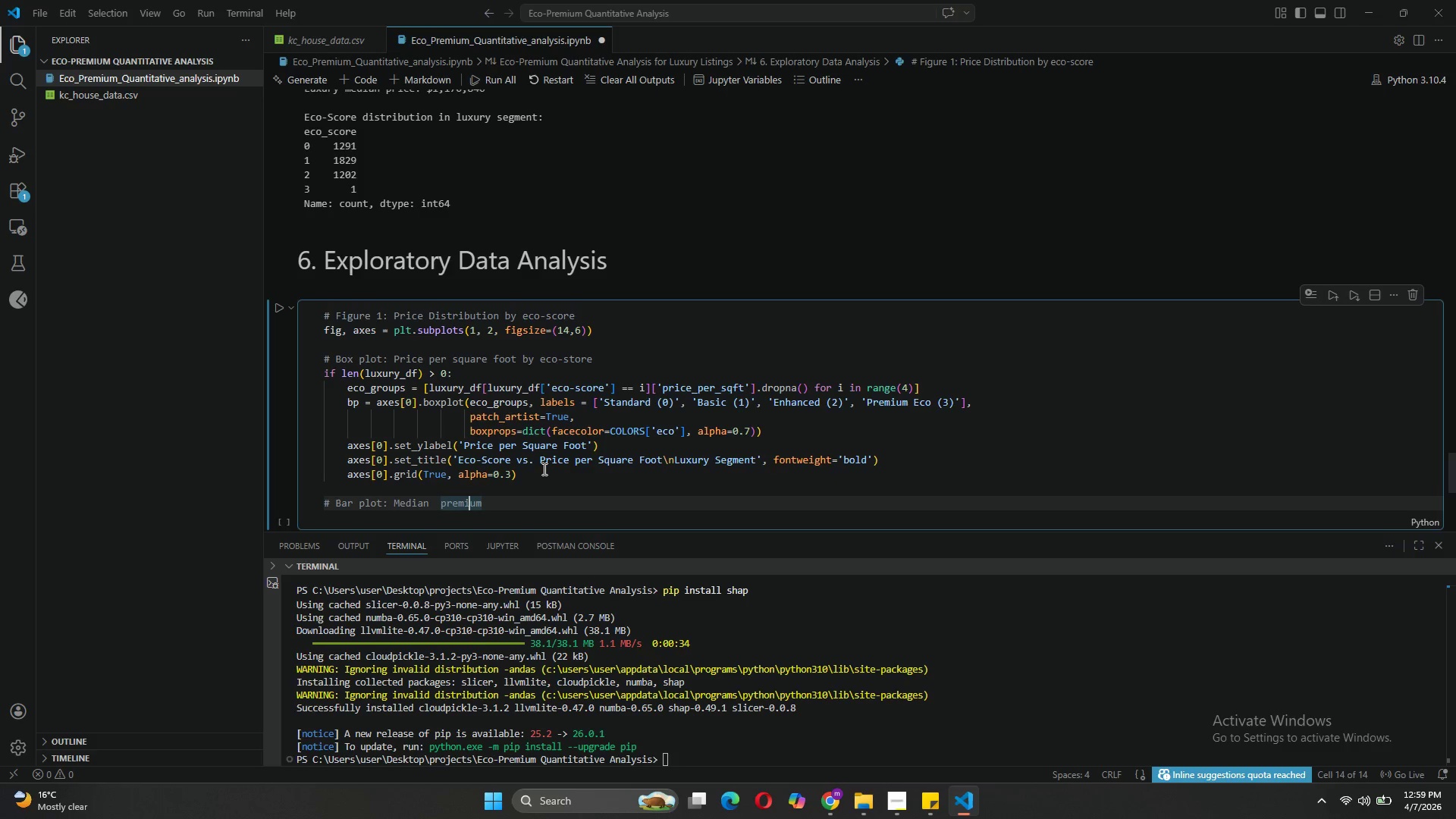 
key(ArrowLeft)
 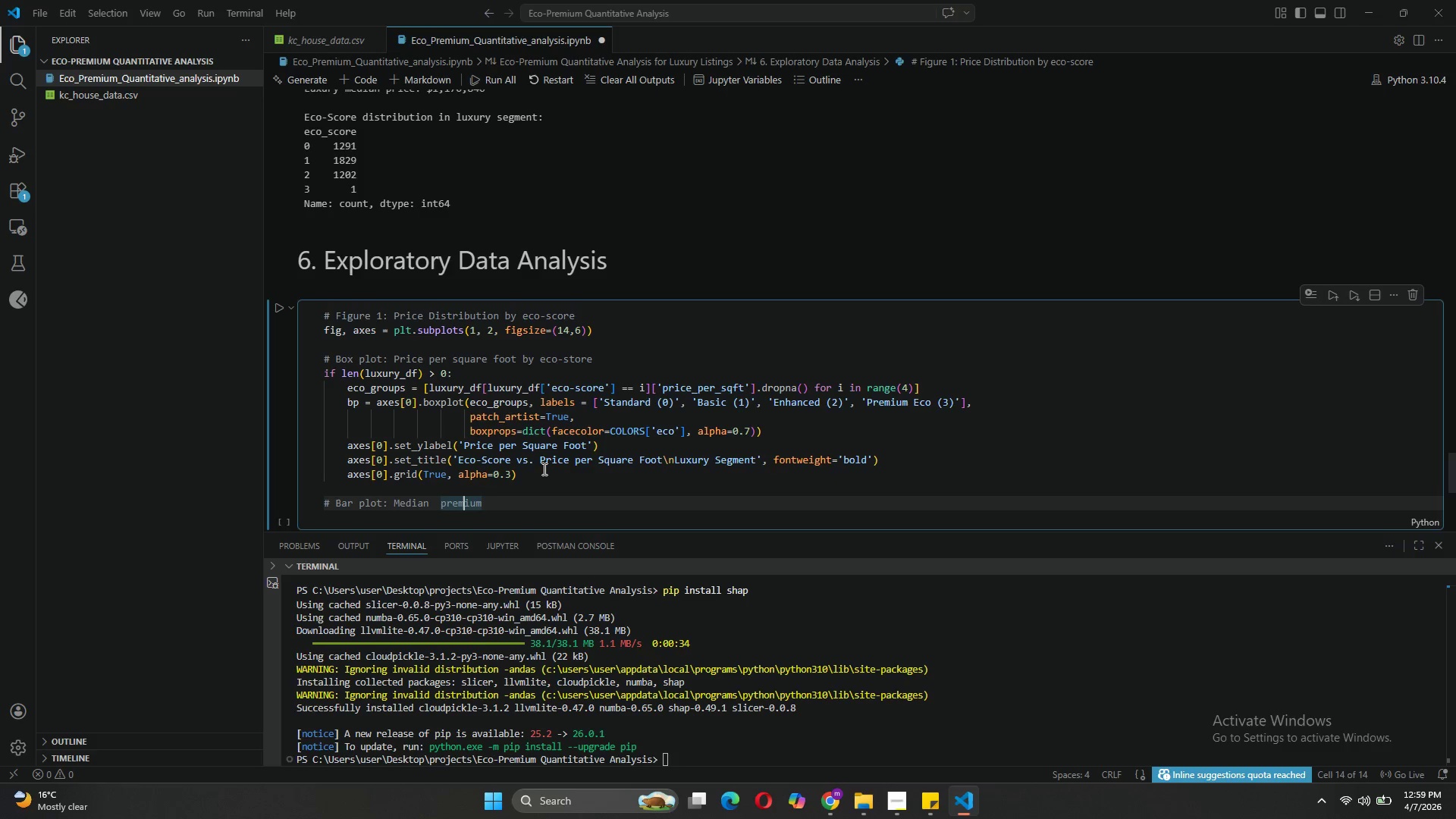 
key(ArrowLeft)
 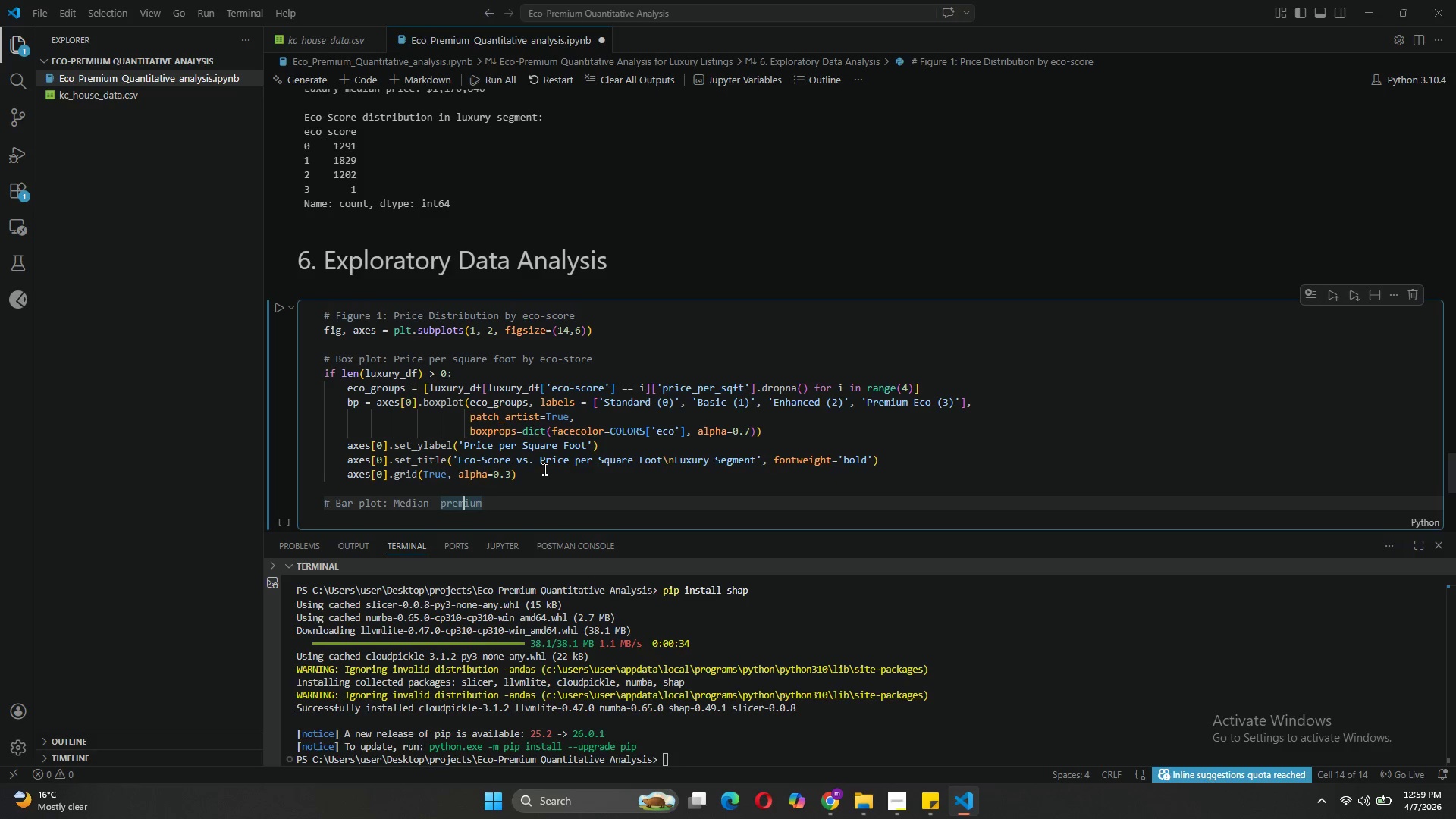 
key(ArrowLeft)
 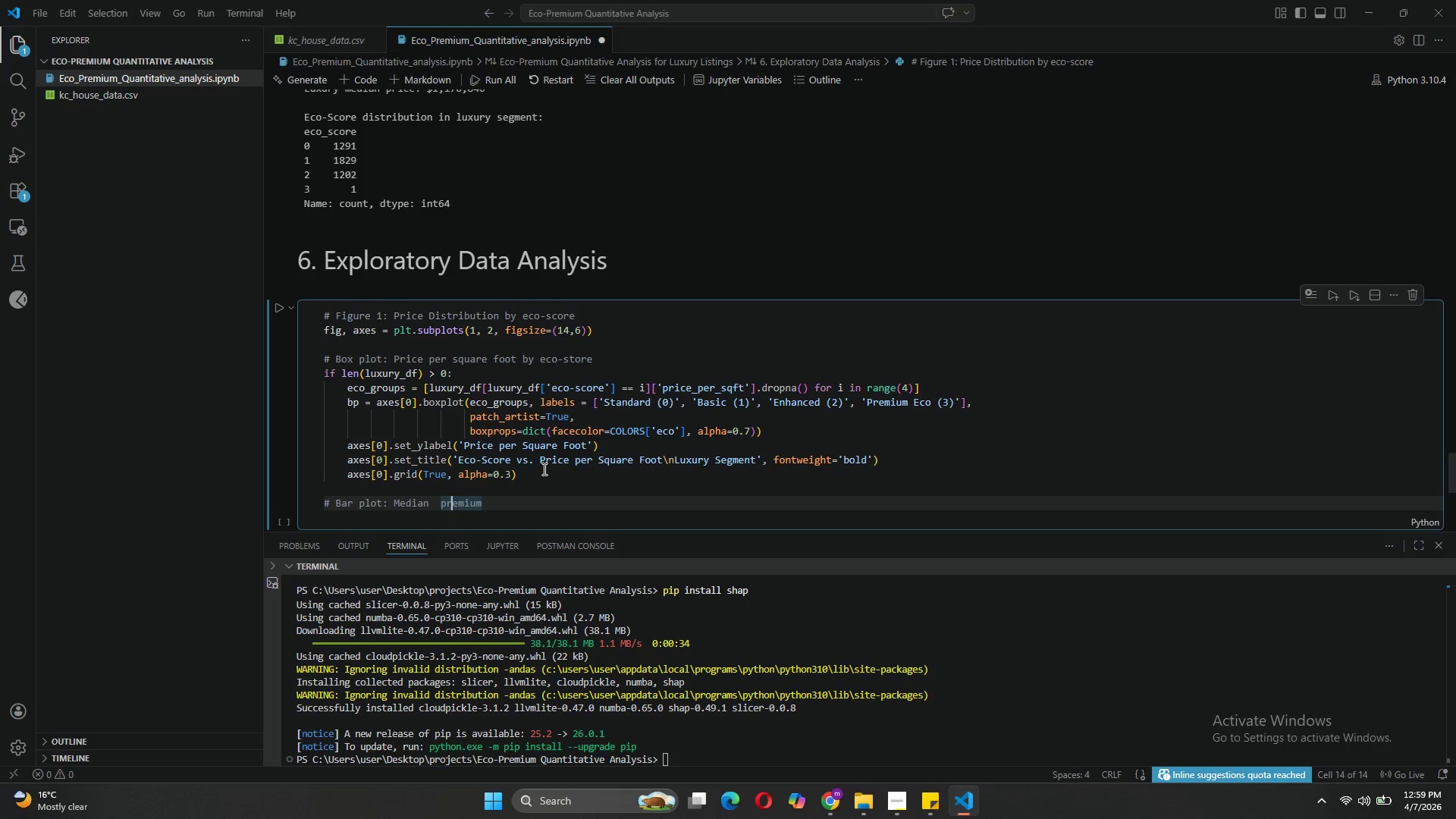 
key(ArrowLeft)
 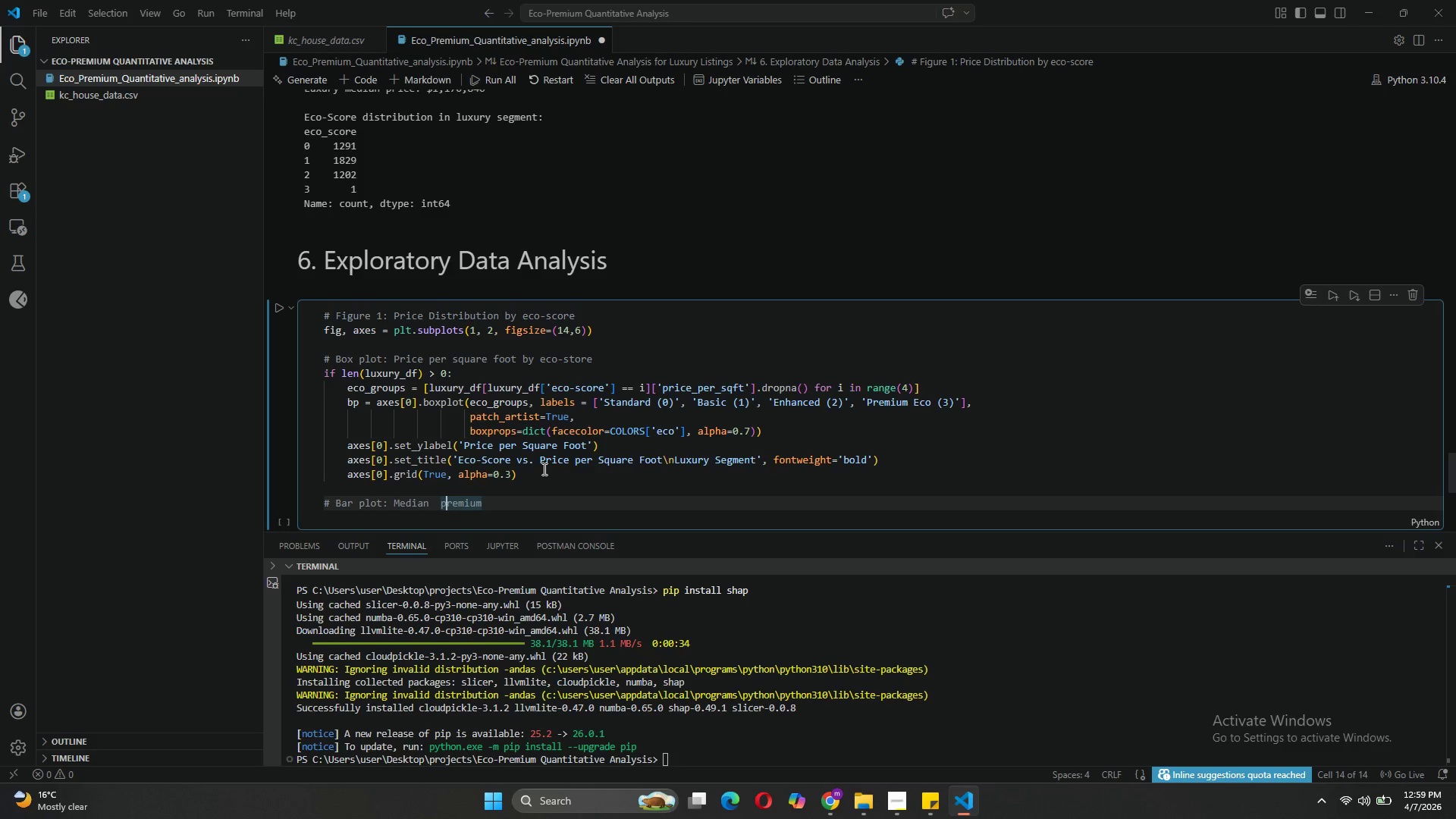 
key(ArrowLeft)
 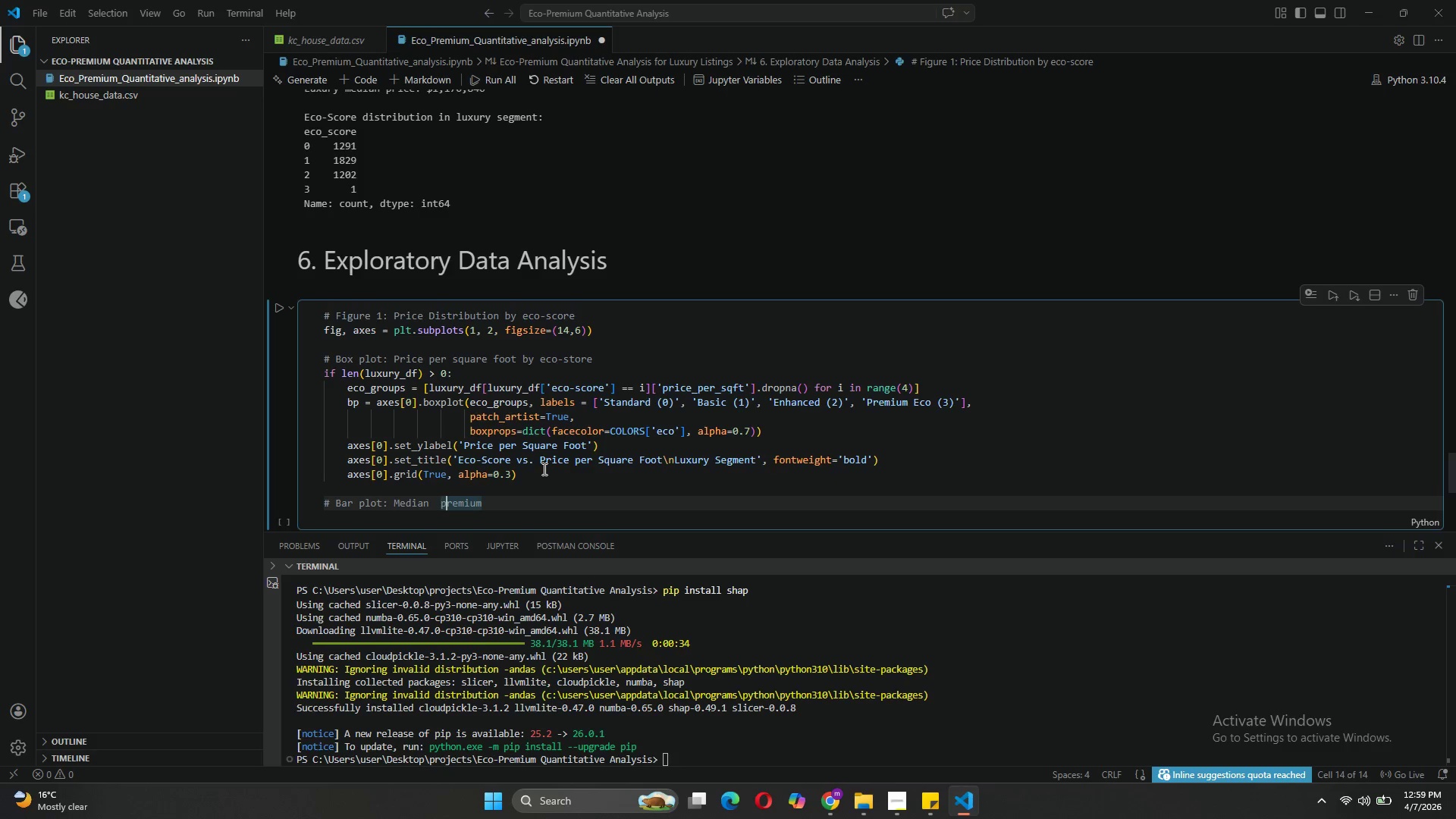 
key(ArrowLeft)
 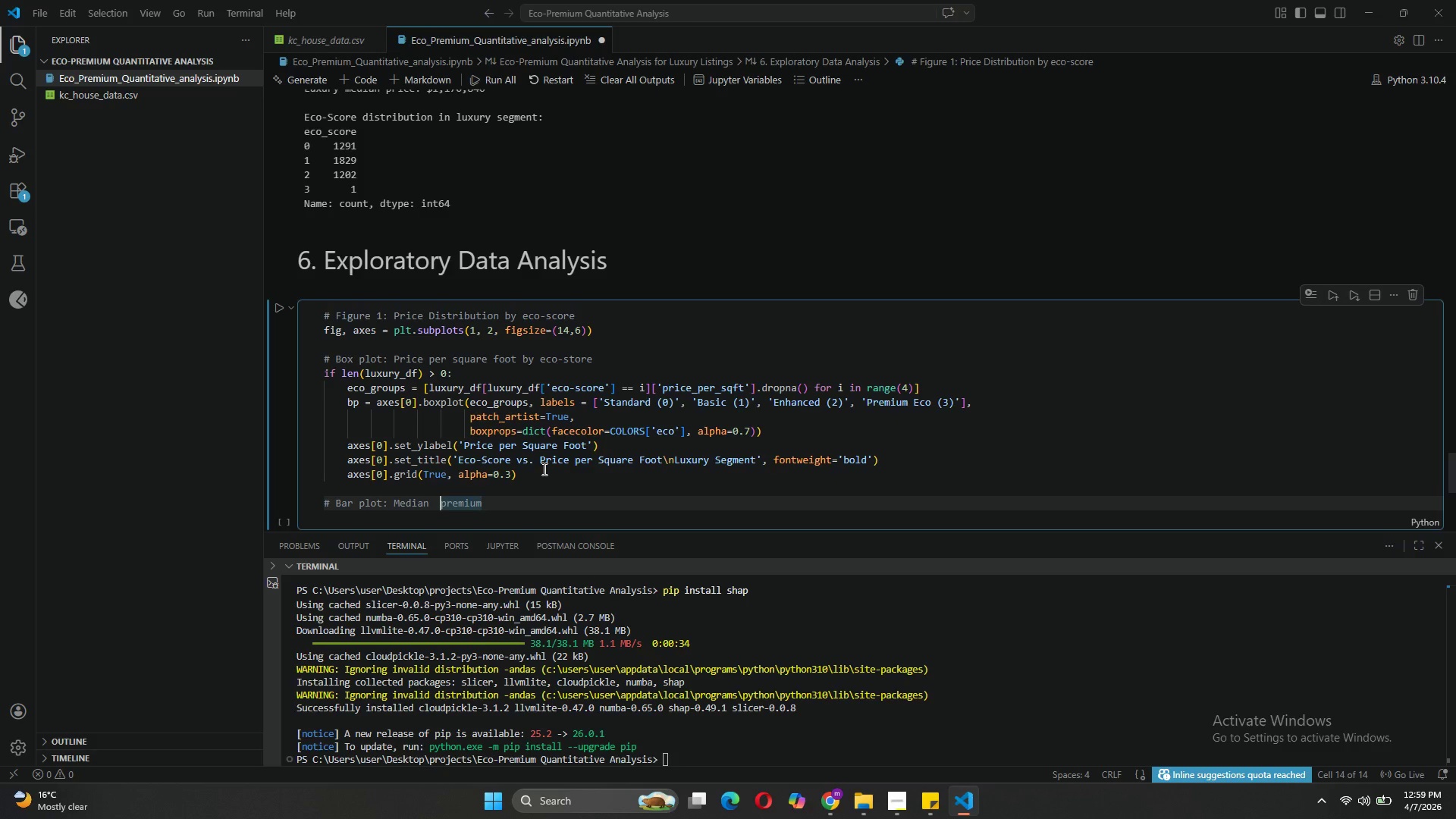 
key(Backspace)
 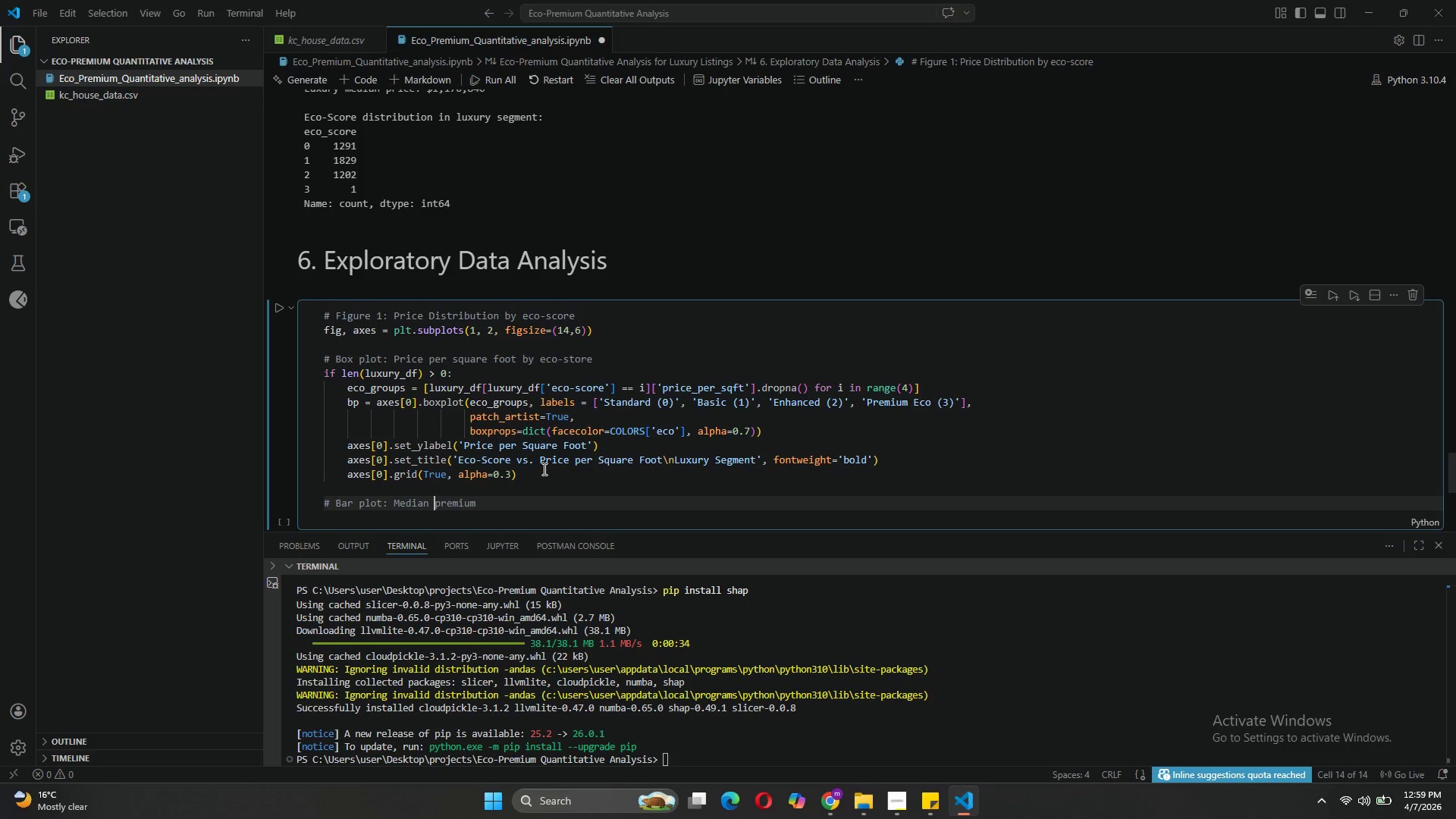 
key(ArrowRight)
 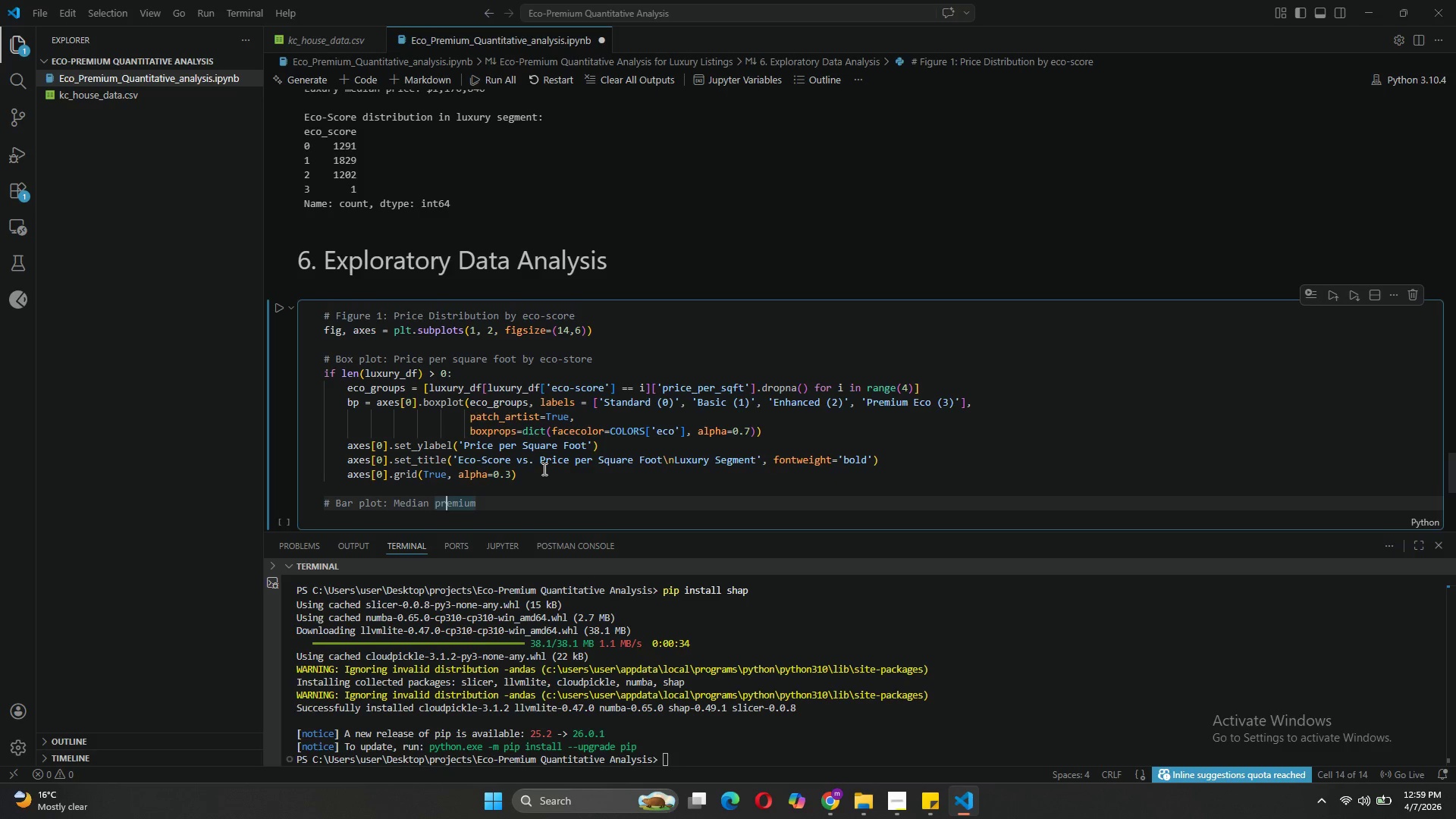 
key(ArrowRight)
 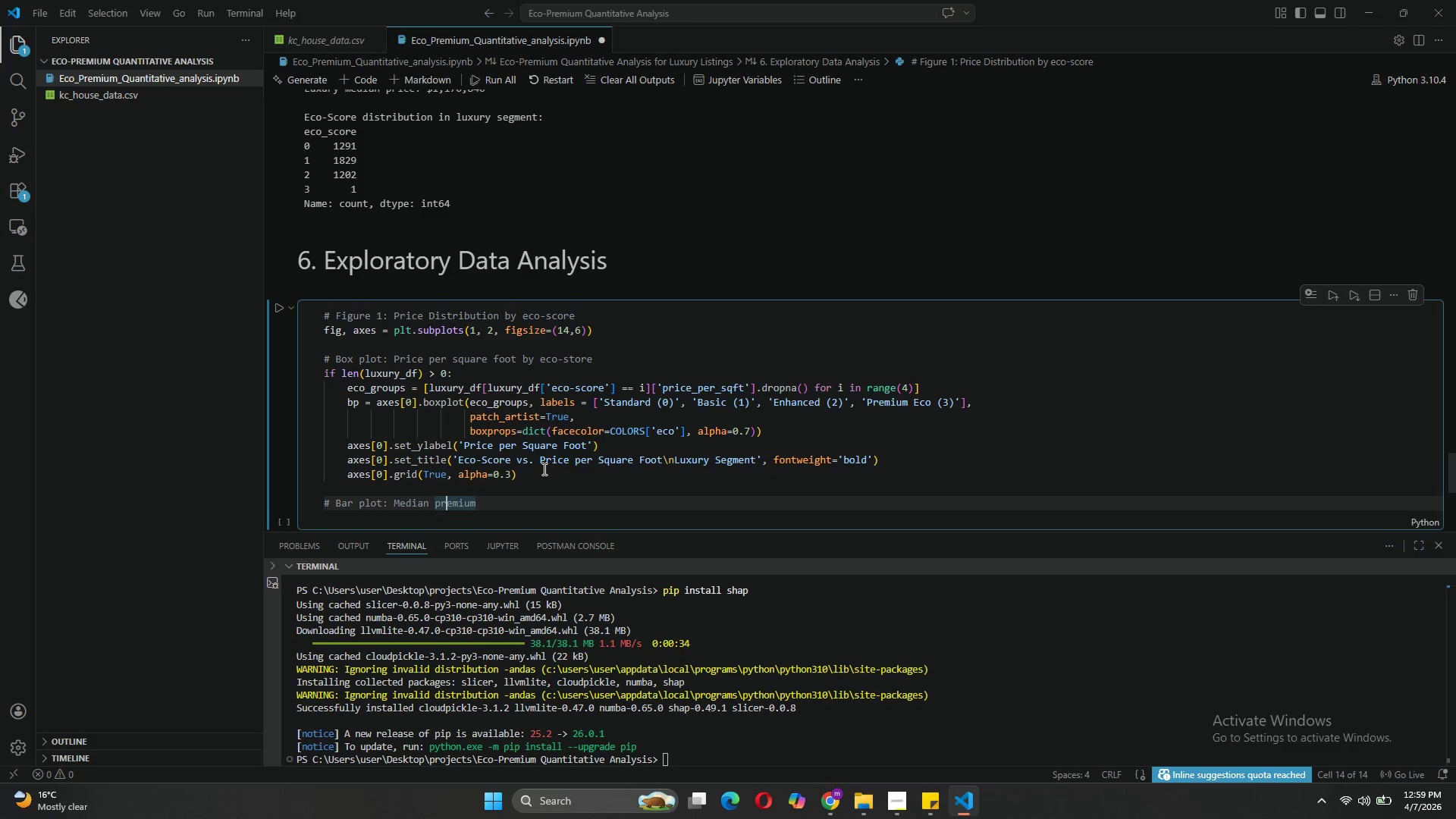 
key(ArrowRight)
 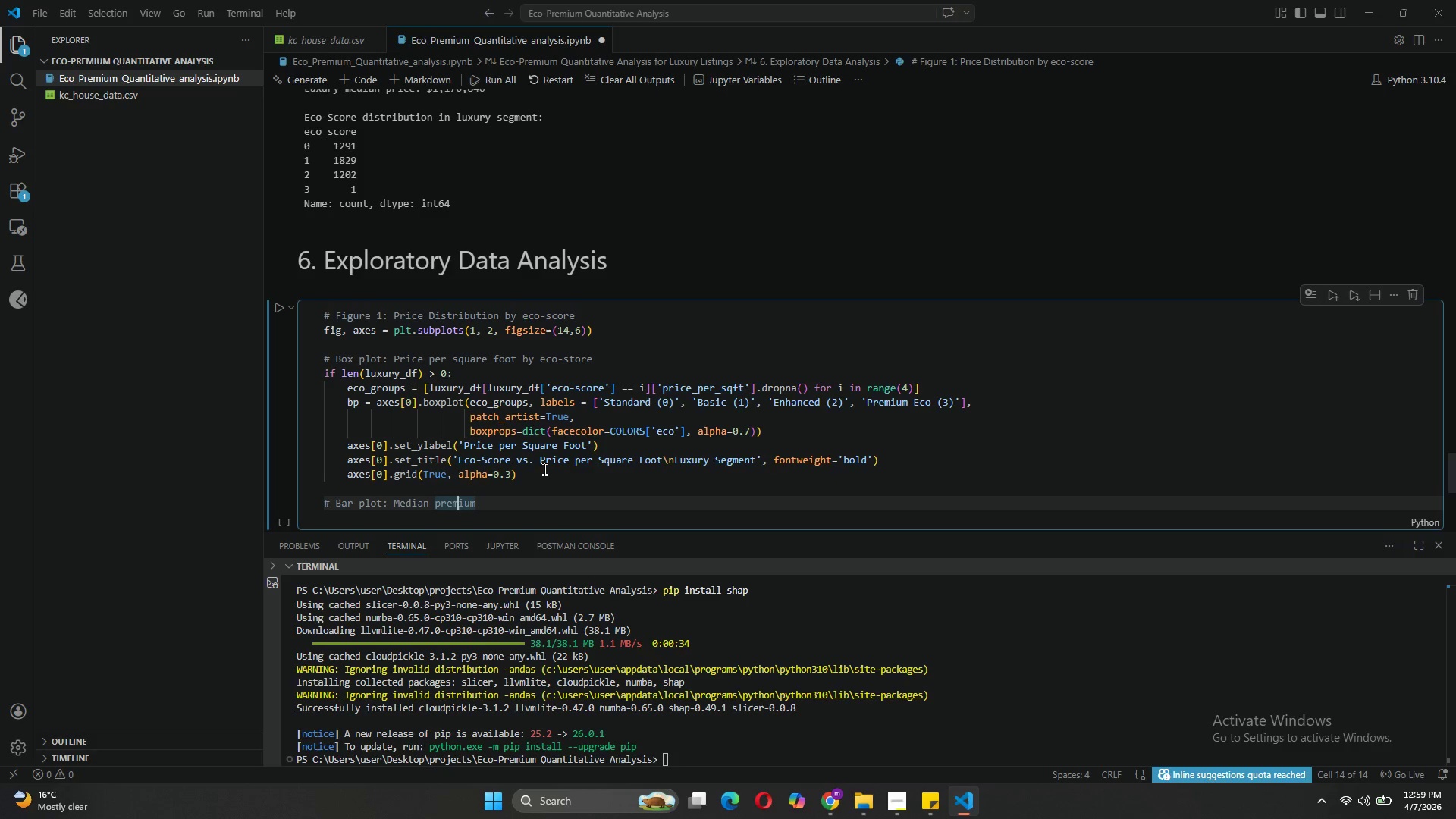 
key(ArrowRight)
 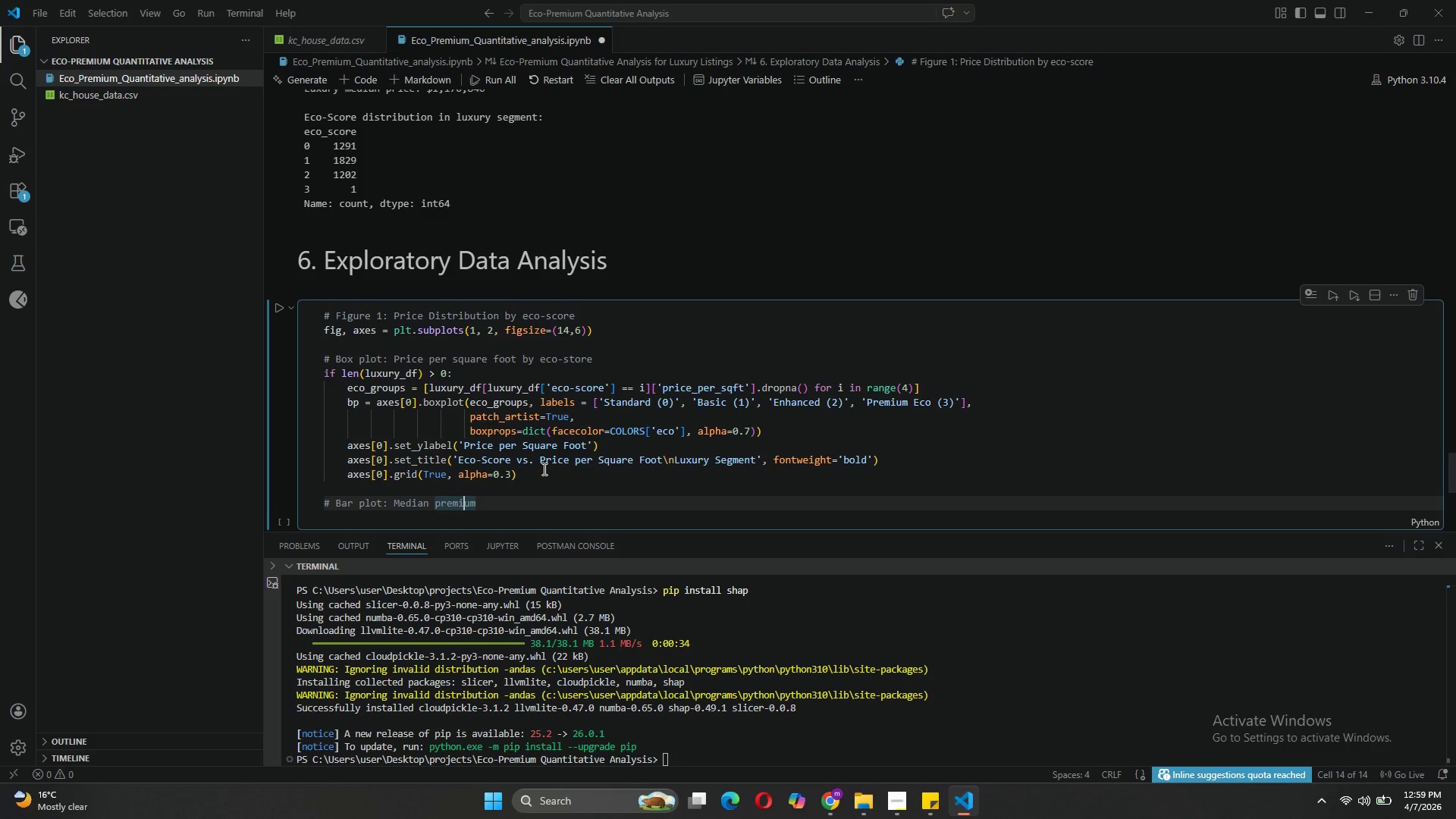 
key(ArrowRight)
 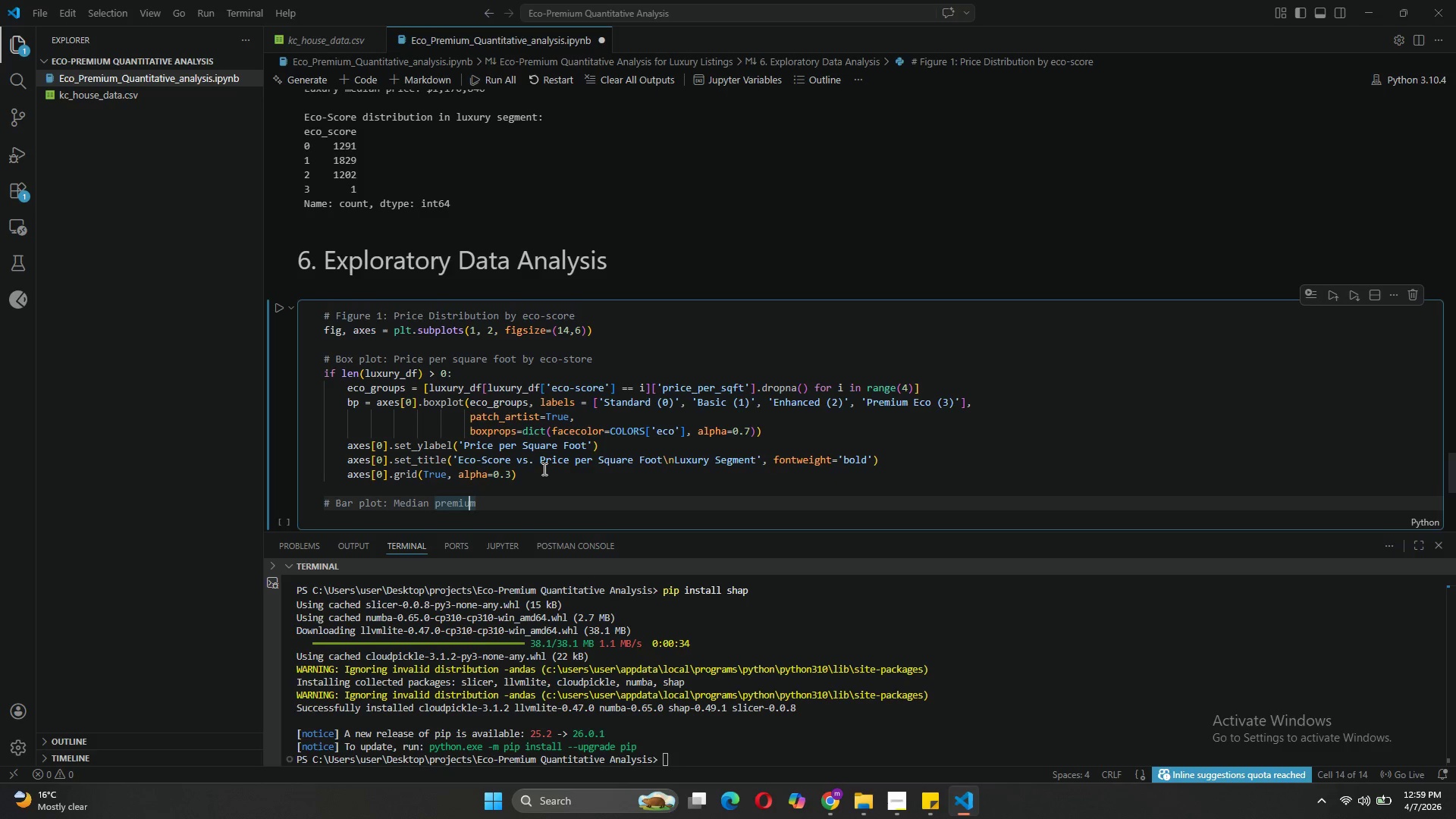 
key(ArrowRight)
 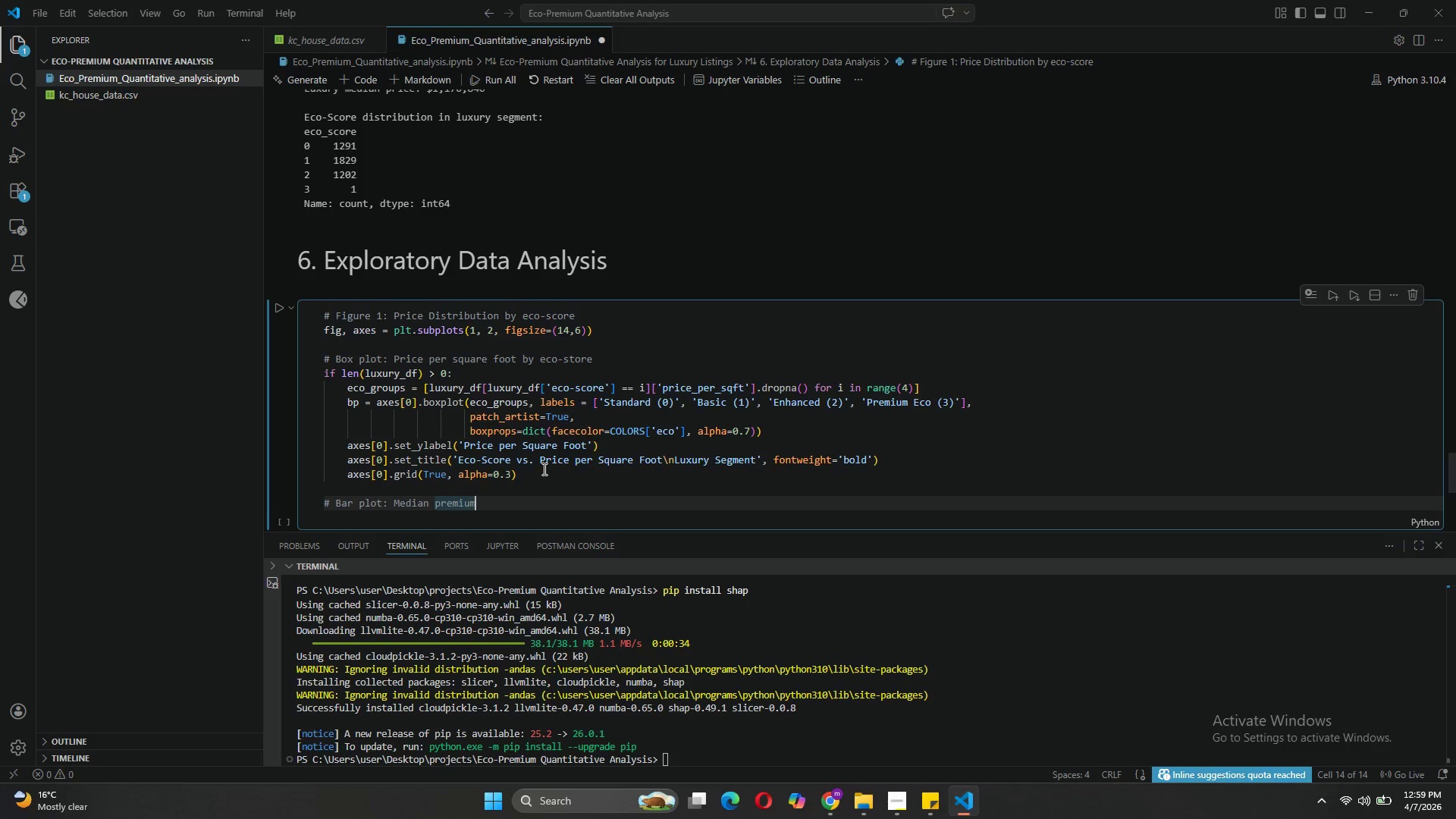 
key(ArrowRight)
 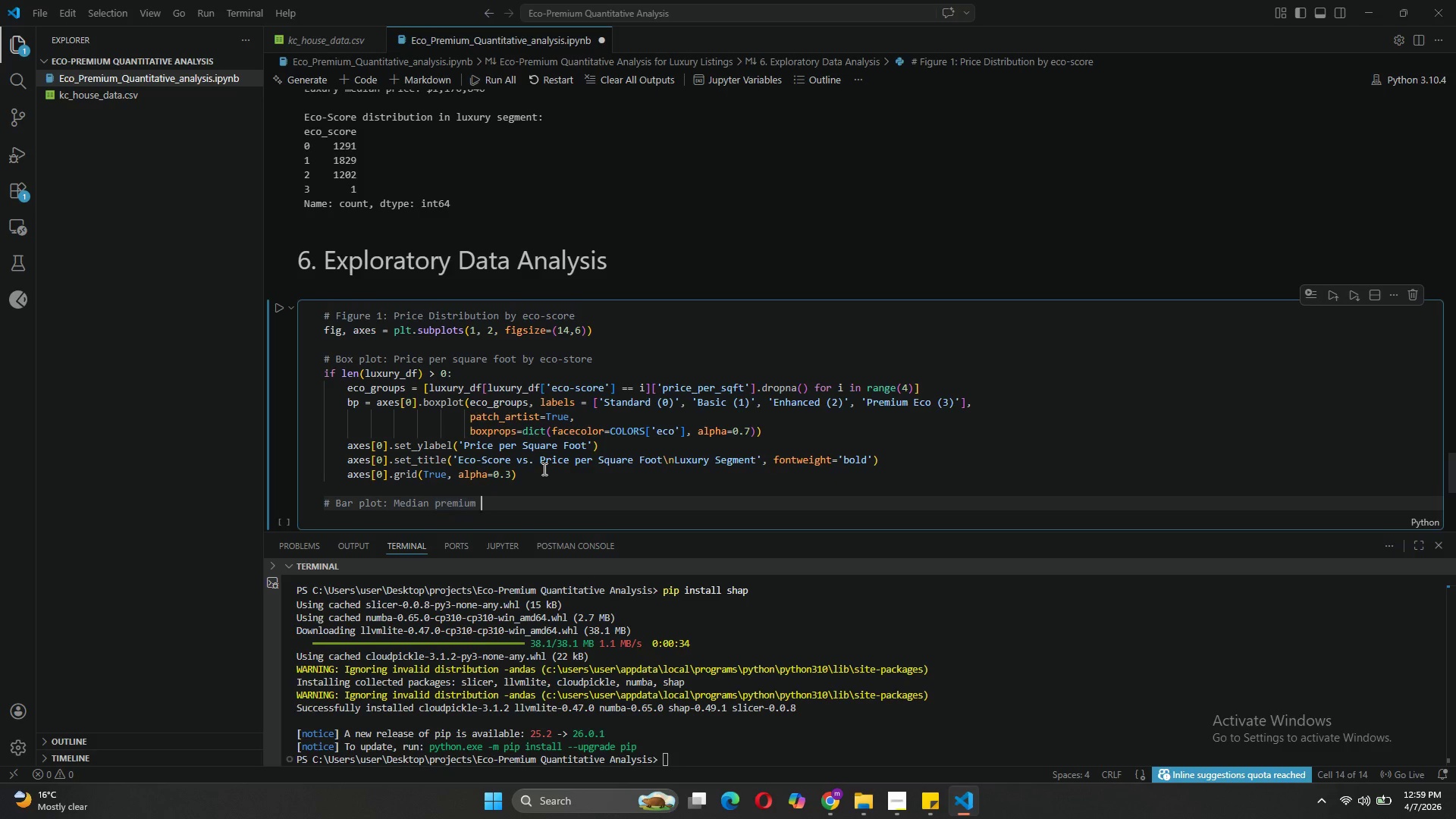 
type( by eco-store)
key(Backspace)
key(Backspace)
key(Backspace)
key(Backspace)
type(core)
 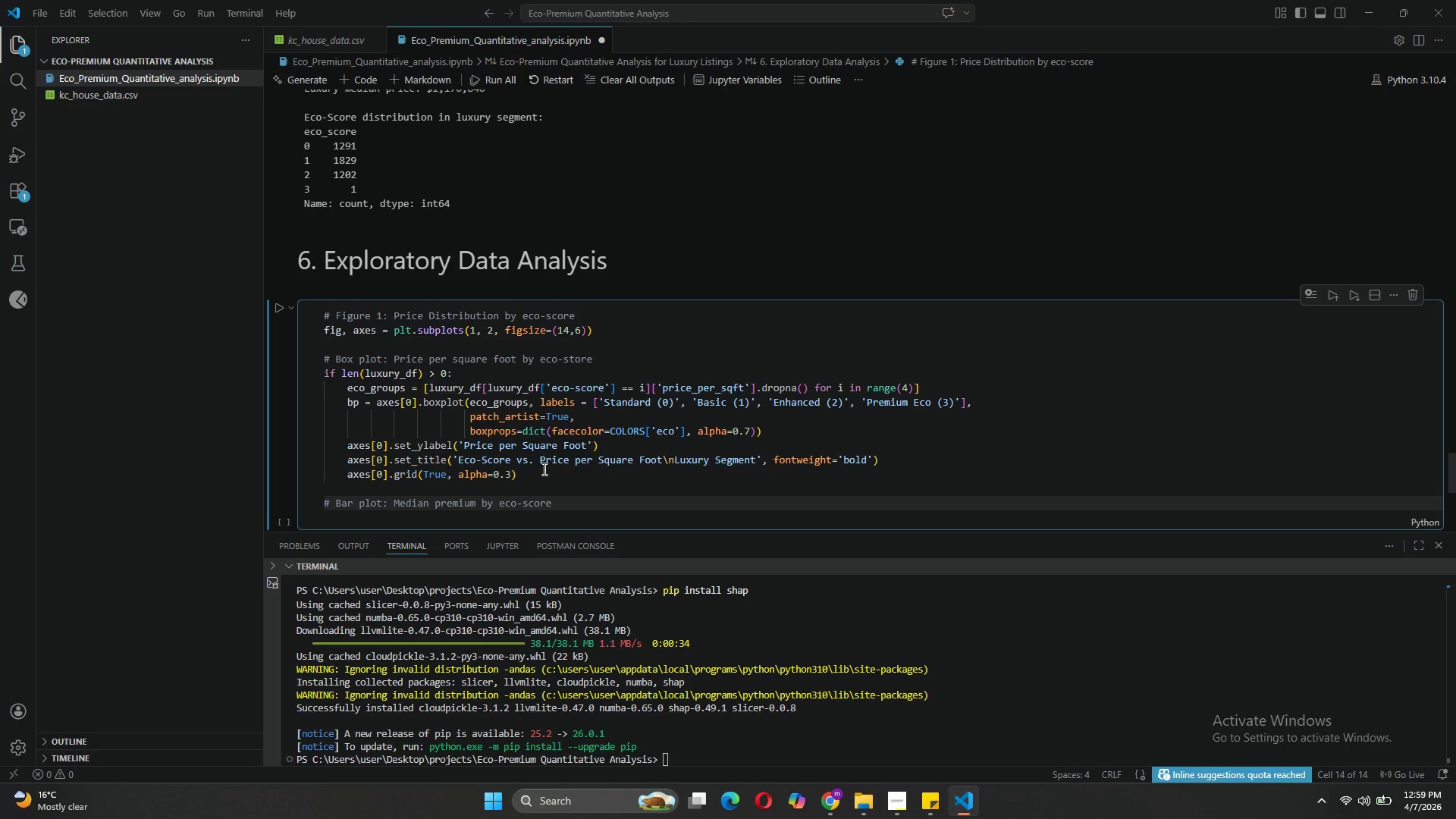 
key(Enter)
 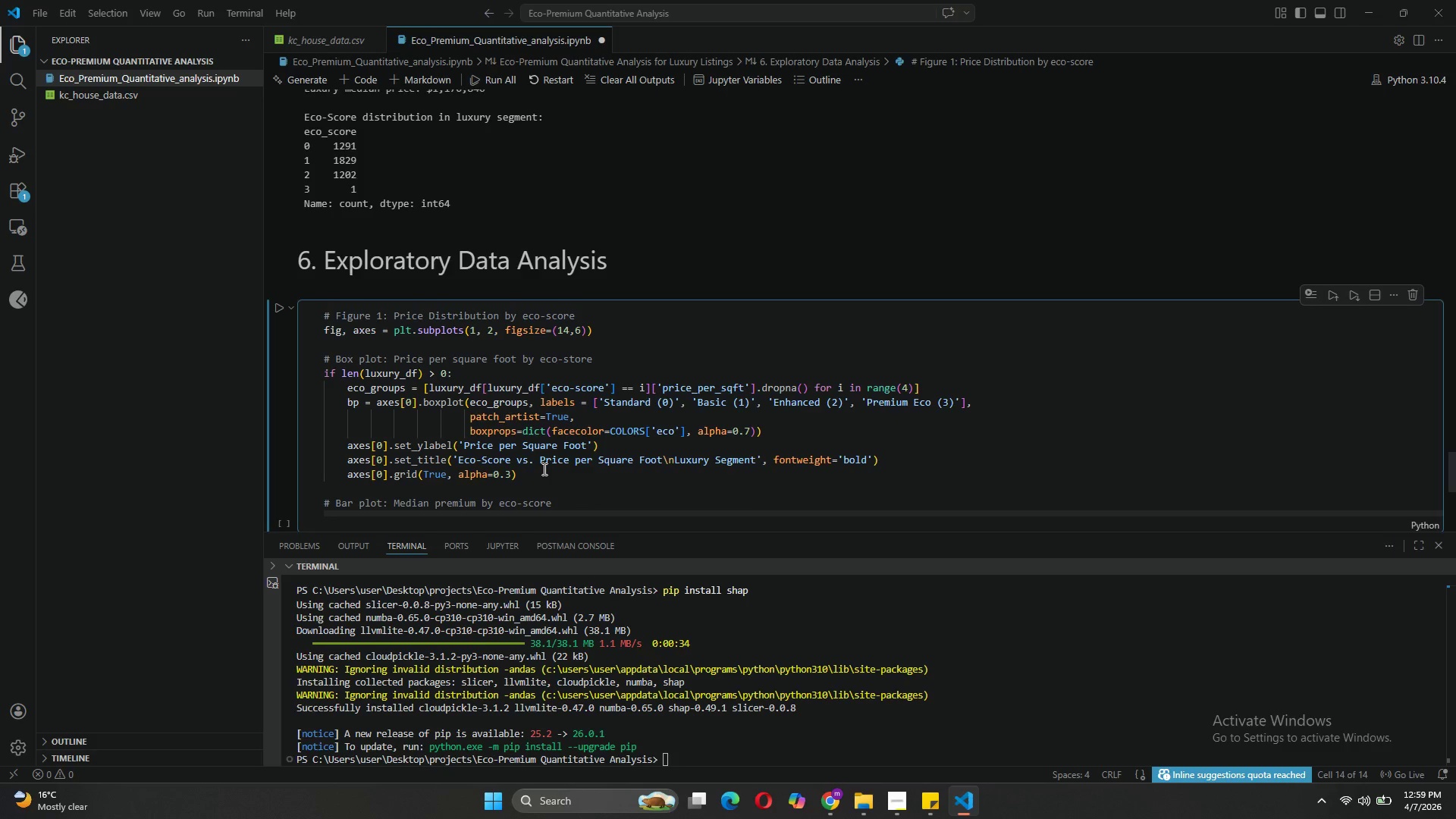 
type(eco-_)
key(Backspace)
key(Backspace)
type(_premium = )
 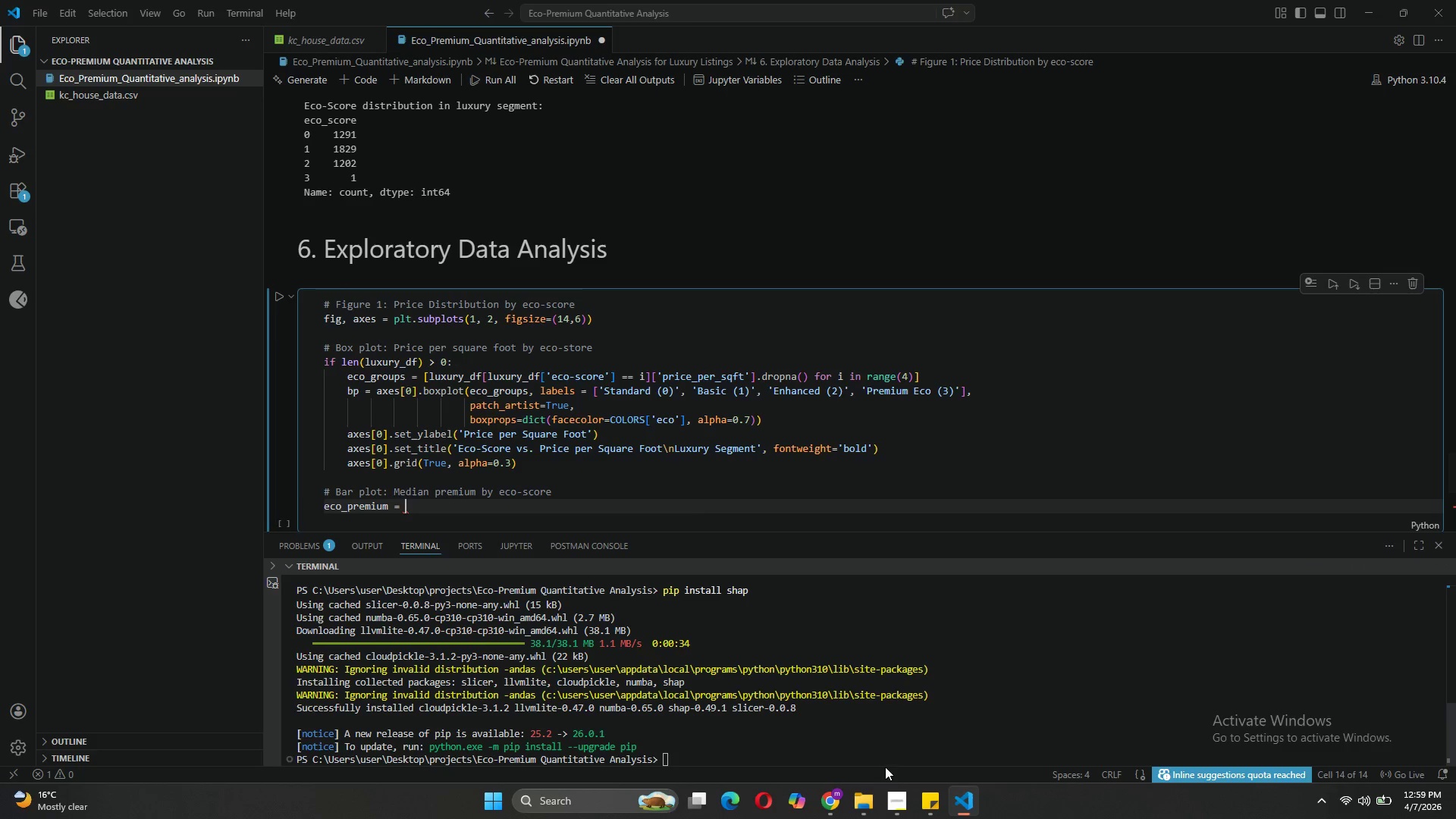 
left_click([895, 802])